 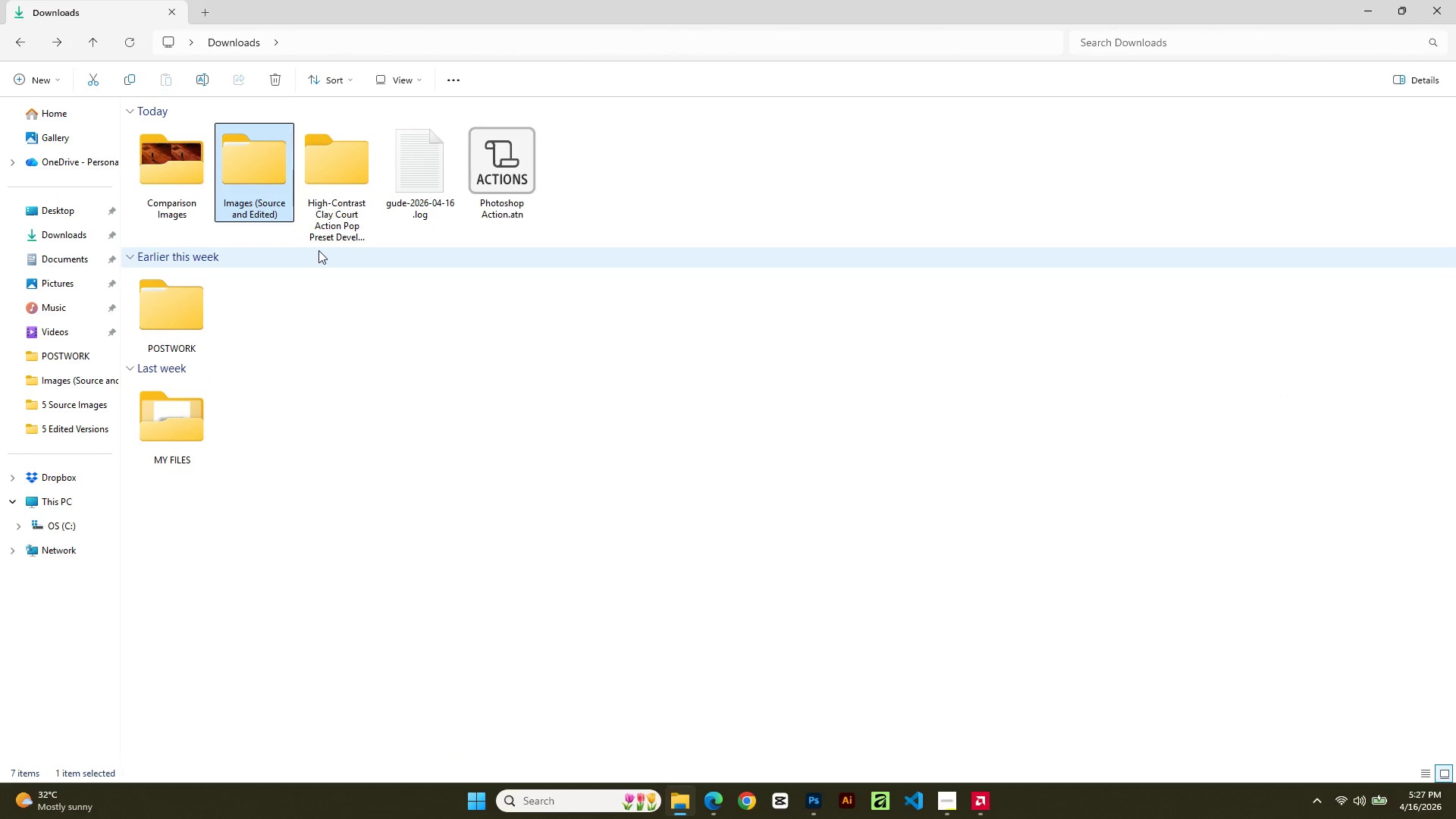 
left_click([854, 331])
 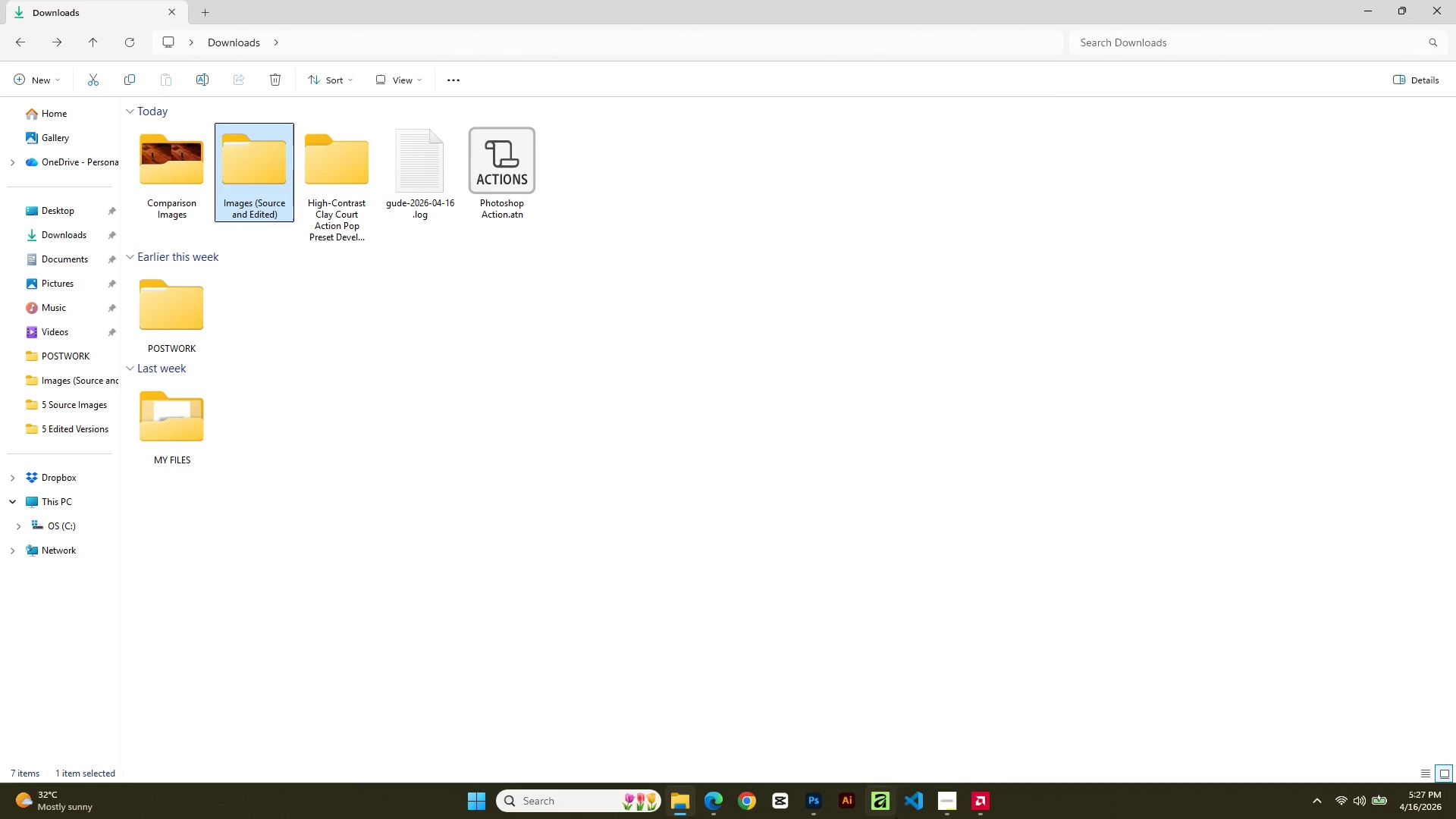 
mouse_move([821, 784])
 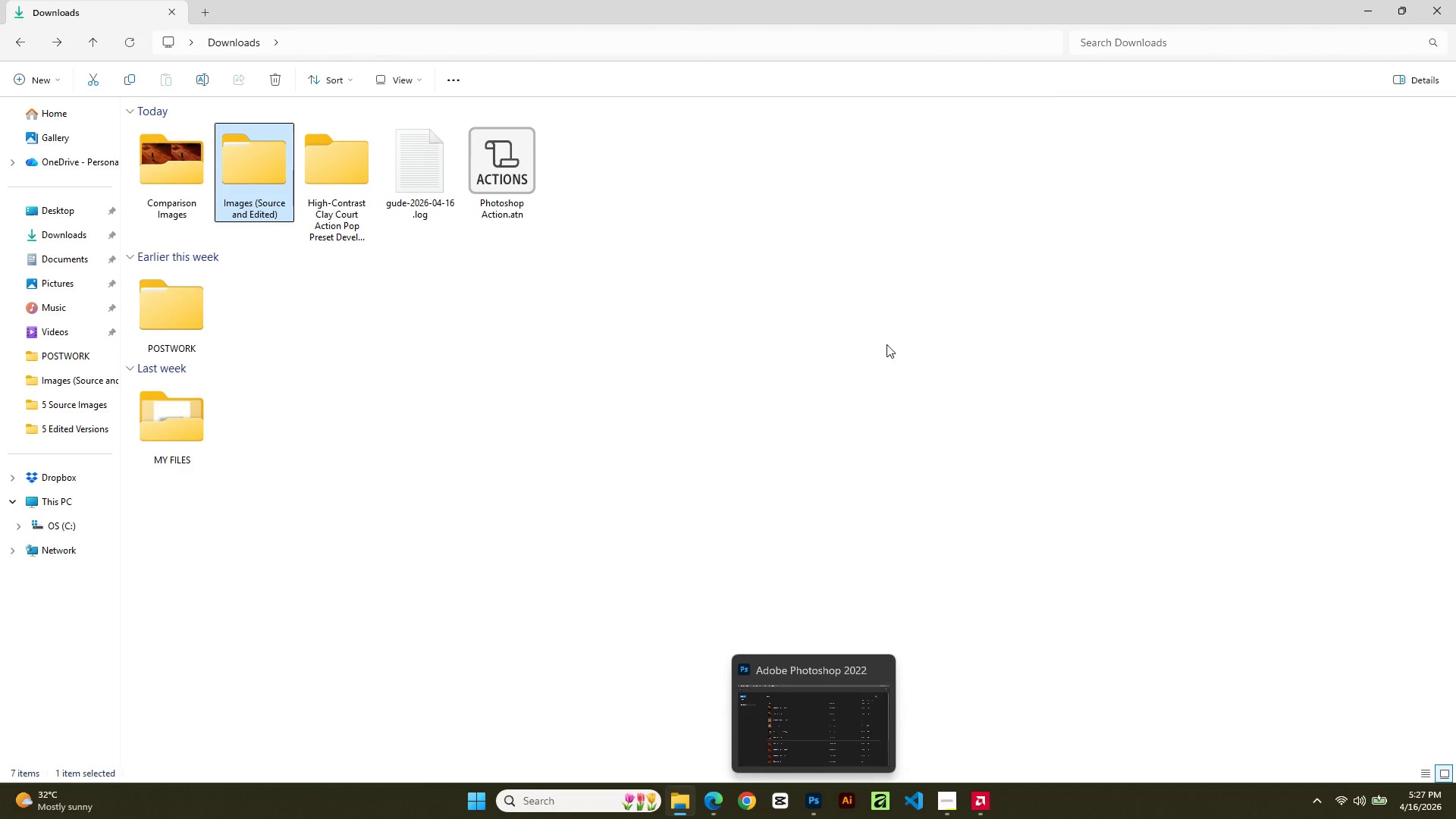 
left_click([886, 344])
 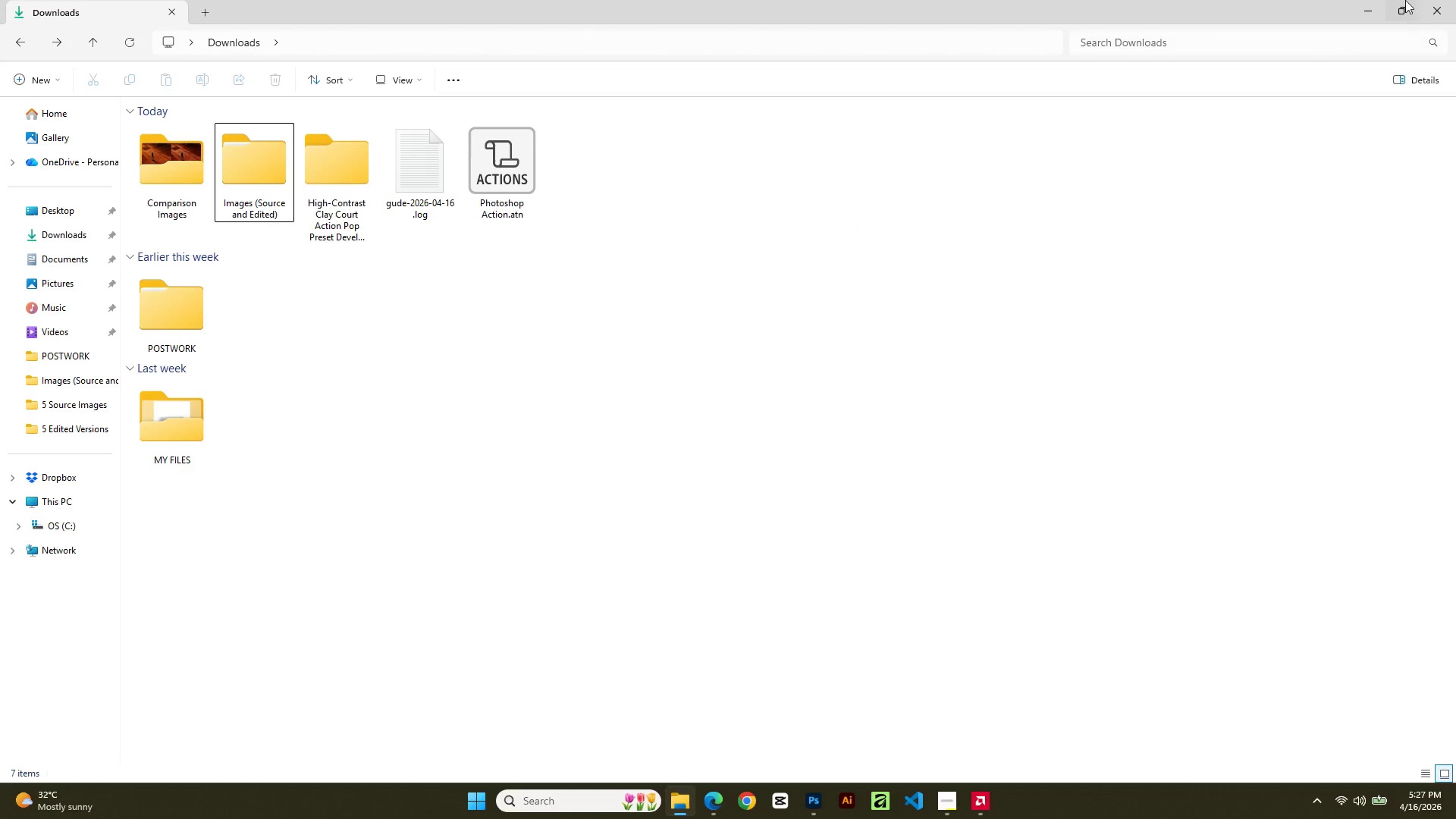 
left_click([1439, 0])
 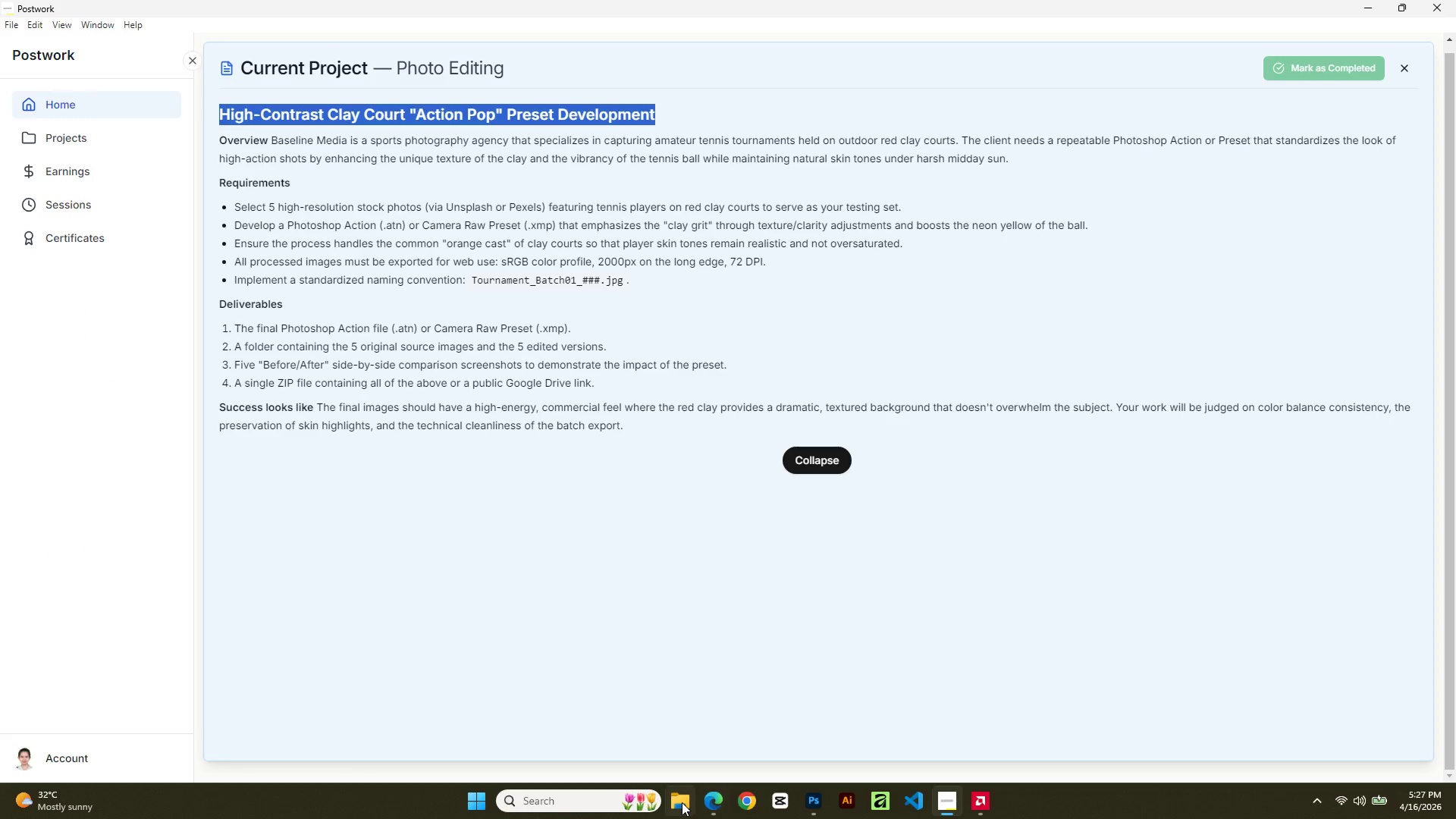 
left_click([682, 802])
 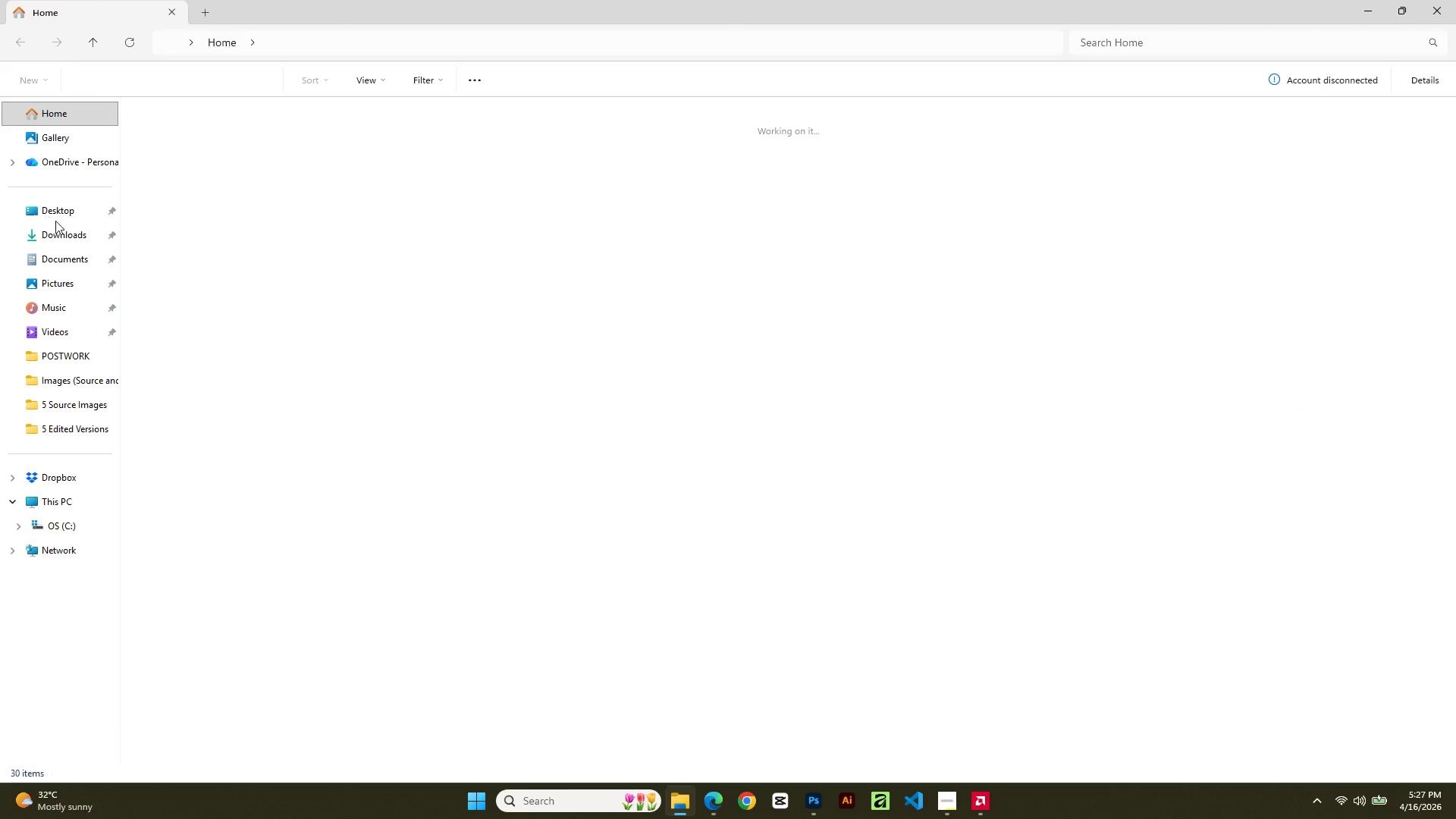 
double_click([64, 233])
 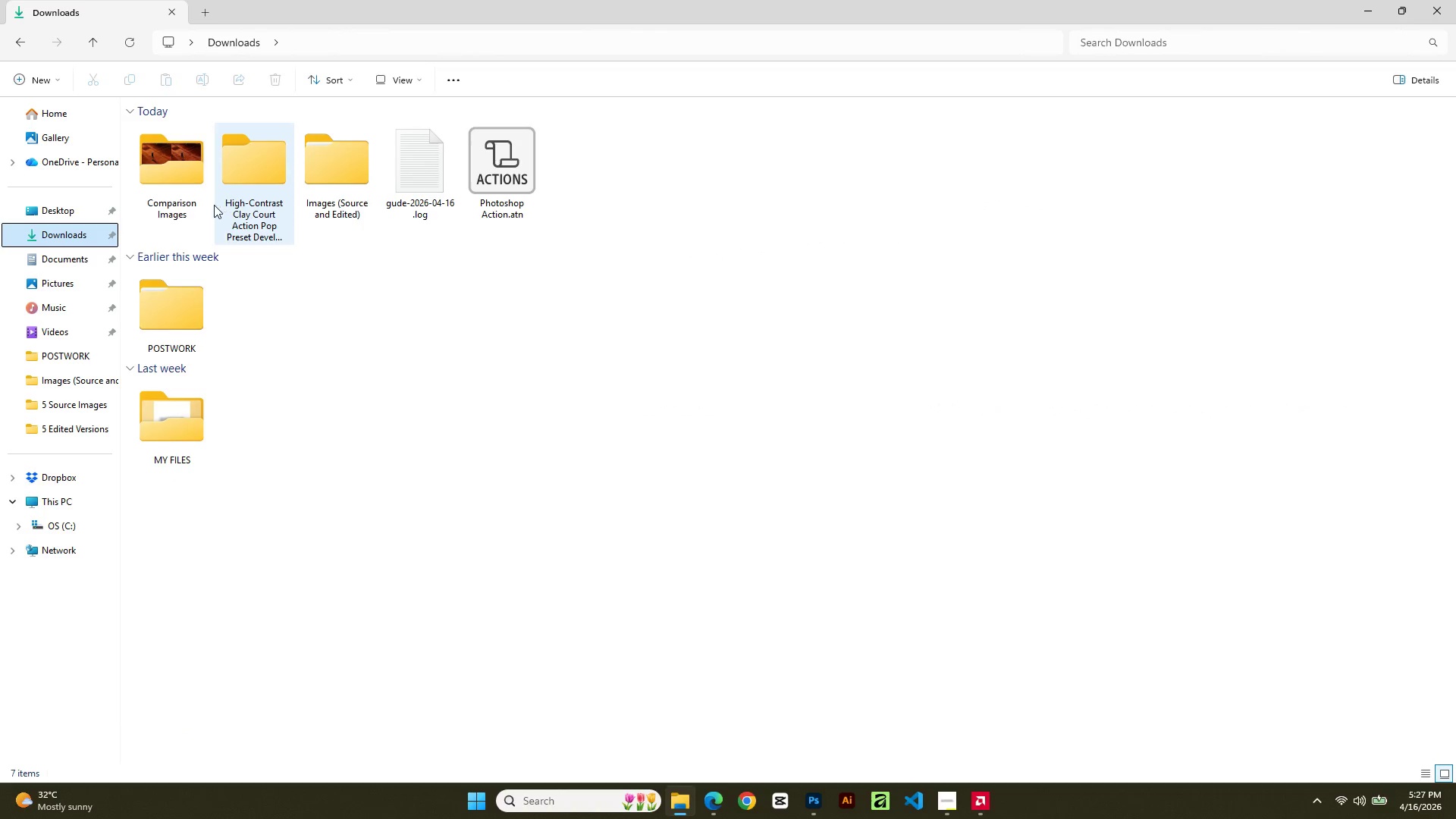 
left_click_drag(start_coordinate=[168, 177], to_coordinate=[245, 185])
 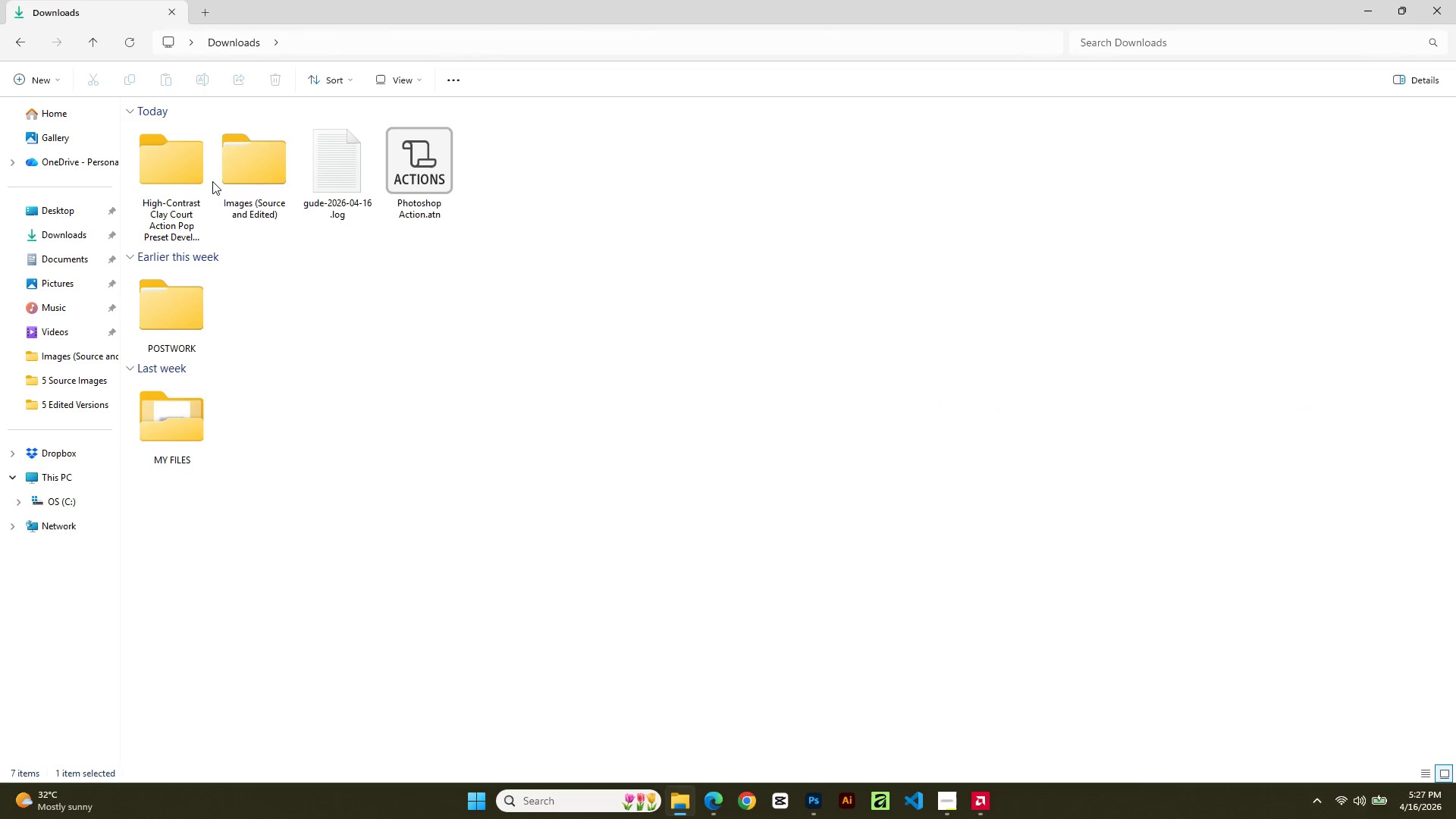 
left_click_drag(start_coordinate=[248, 174], to_coordinate=[184, 179])
 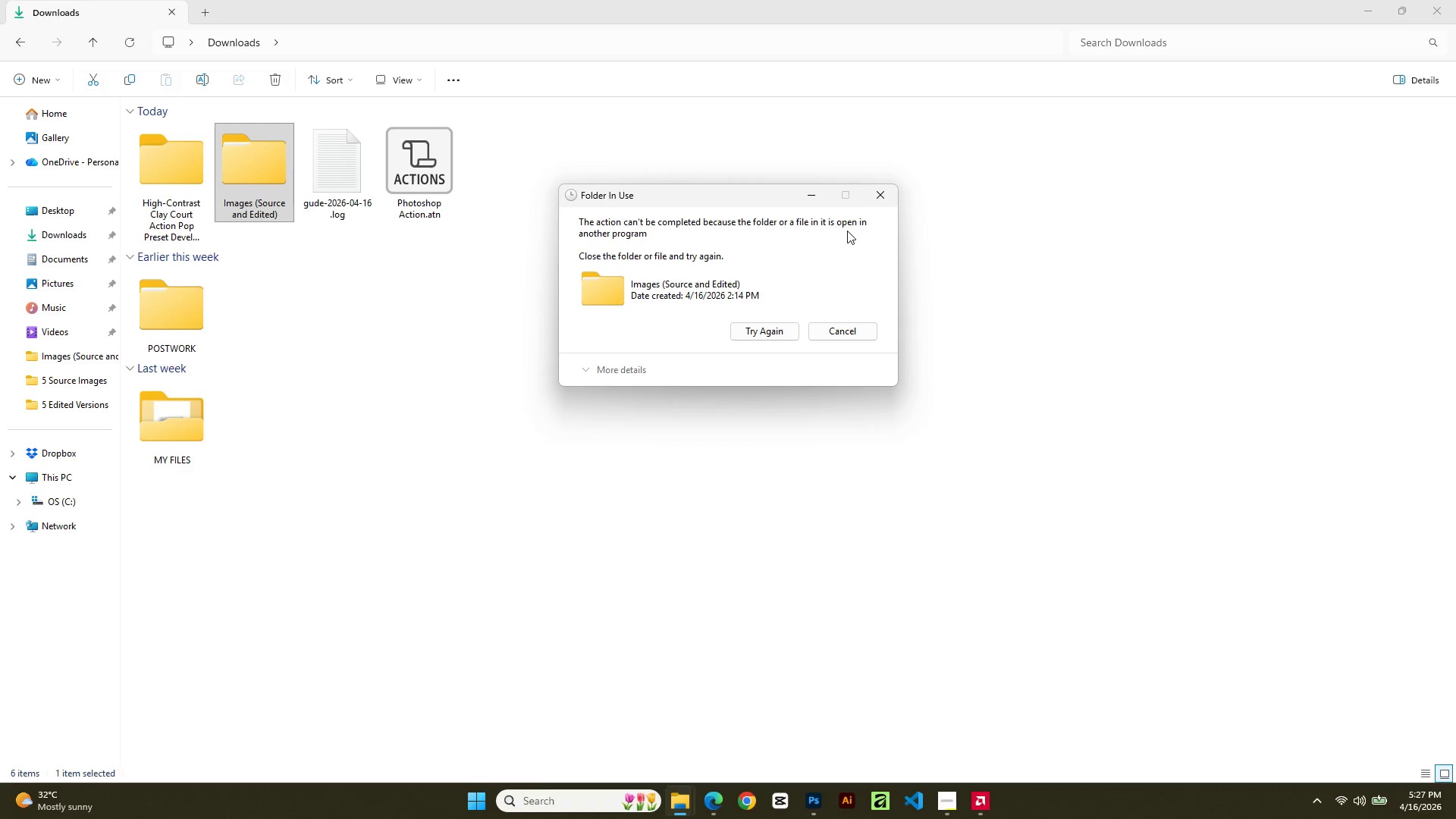 
wait(5.67)
 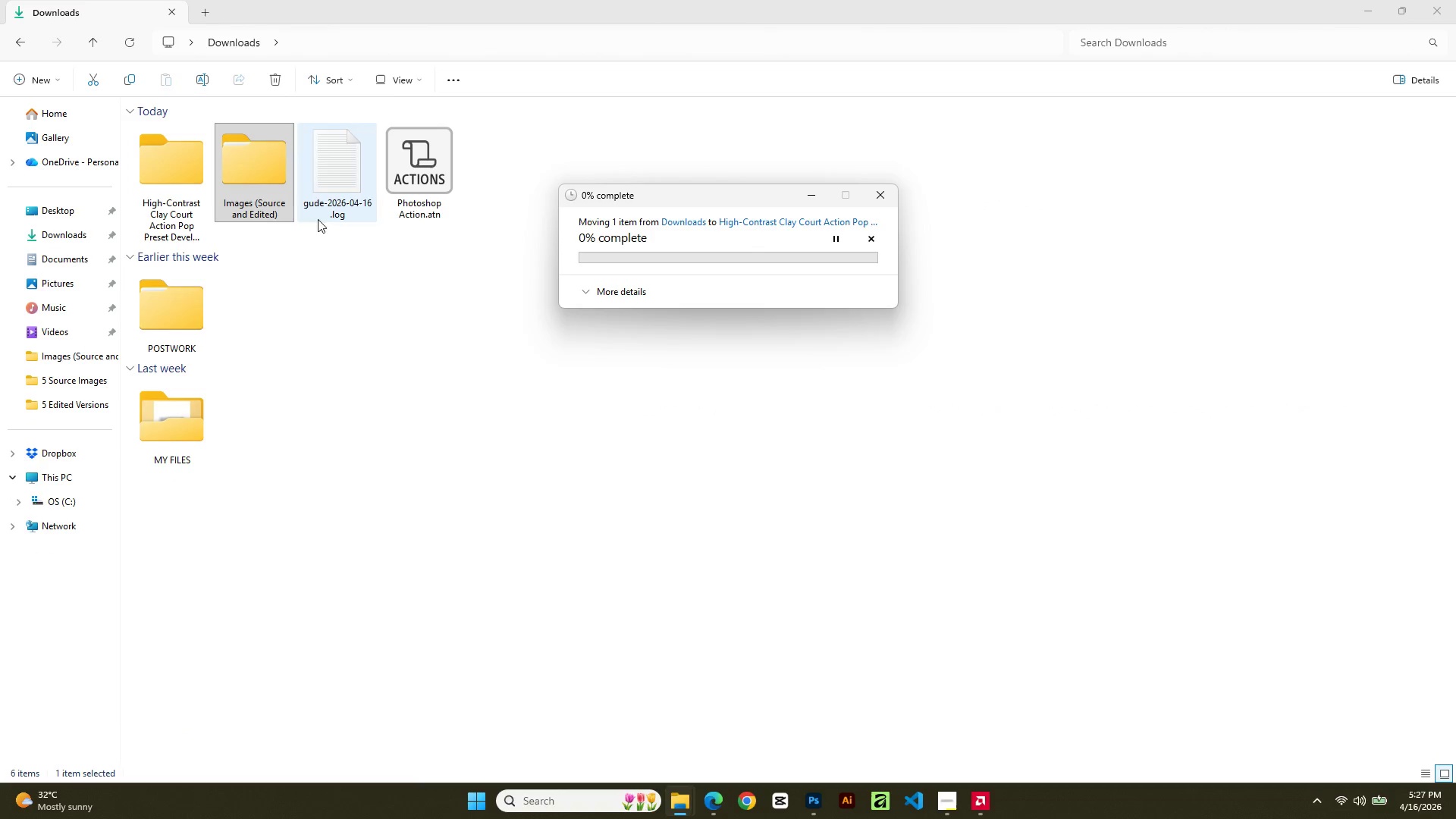 
left_click([883, 196])
 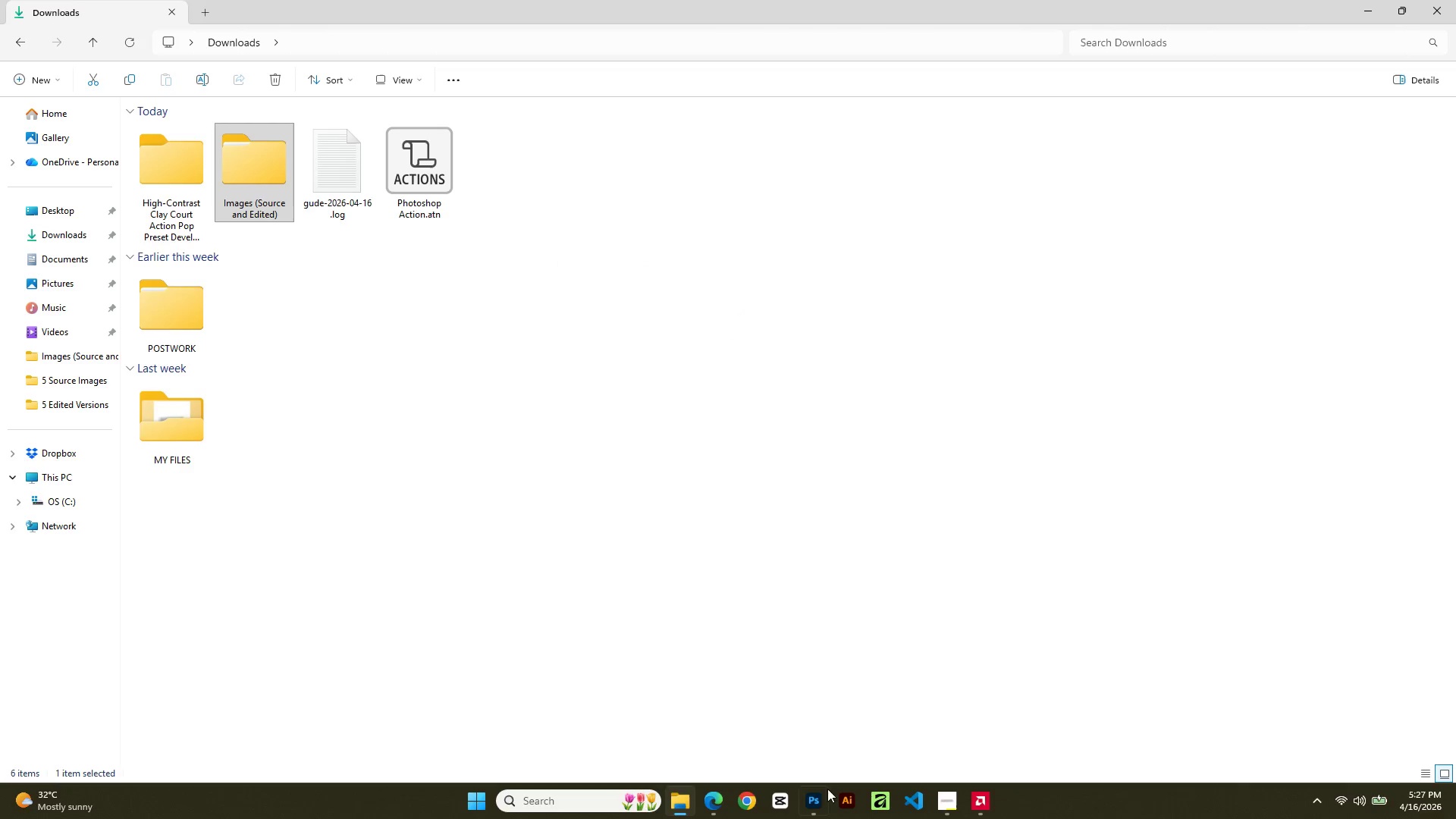 
right_click([808, 806])
 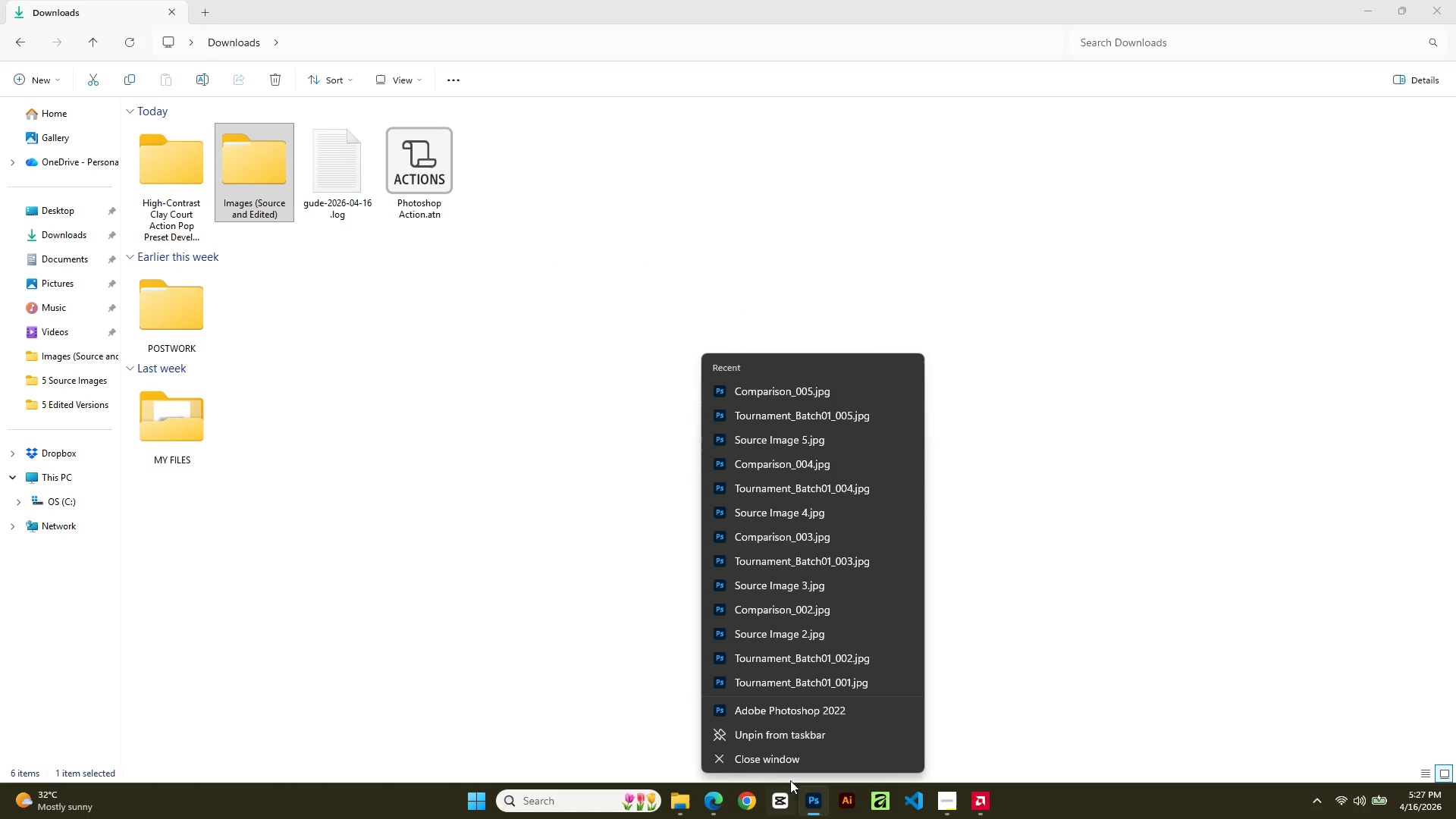 
left_click([781, 758])
 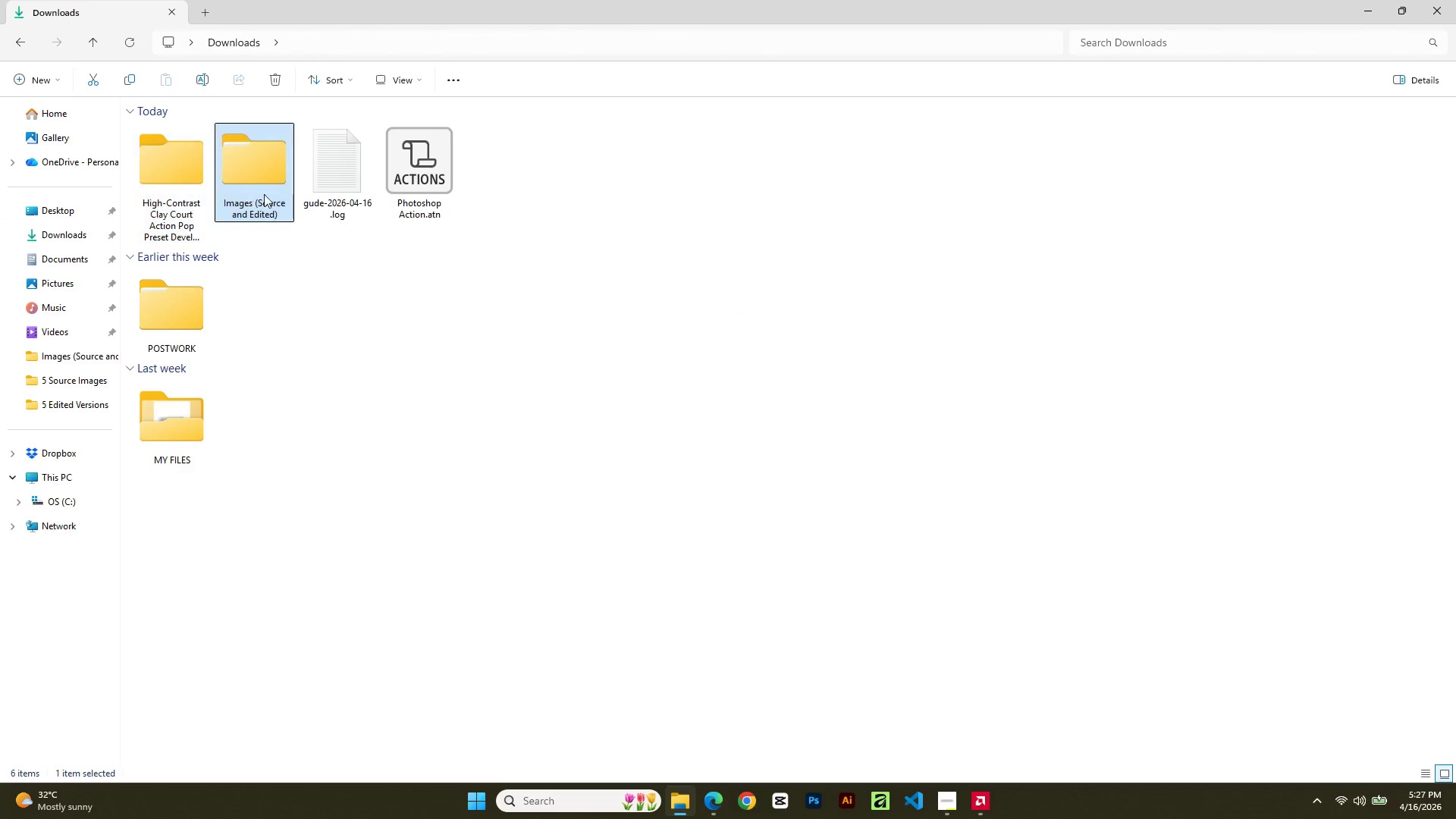 
left_click_drag(start_coordinate=[425, 181], to_coordinate=[190, 192])
 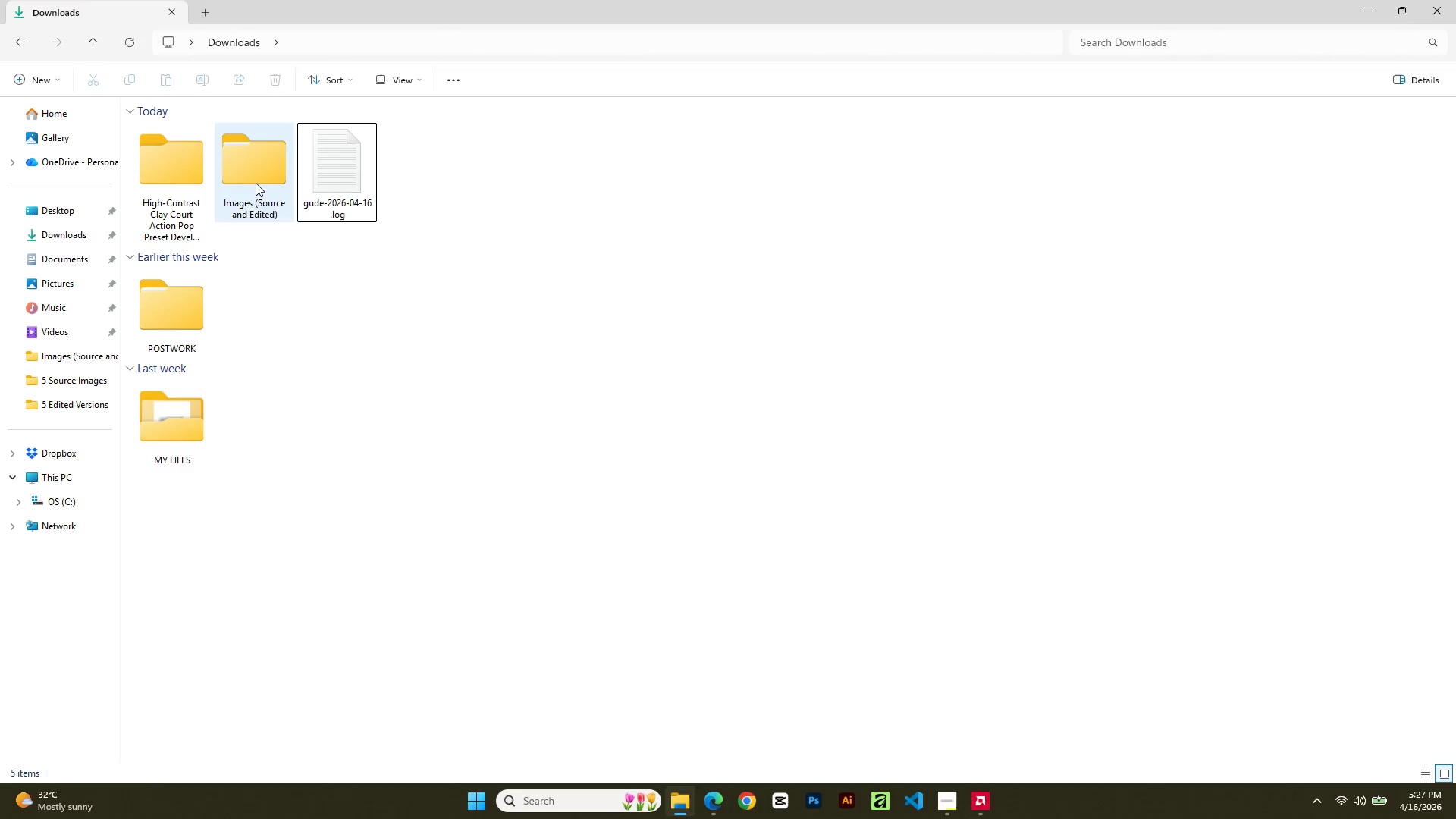 
left_click_drag(start_coordinate=[259, 182], to_coordinate=[167, 191])
 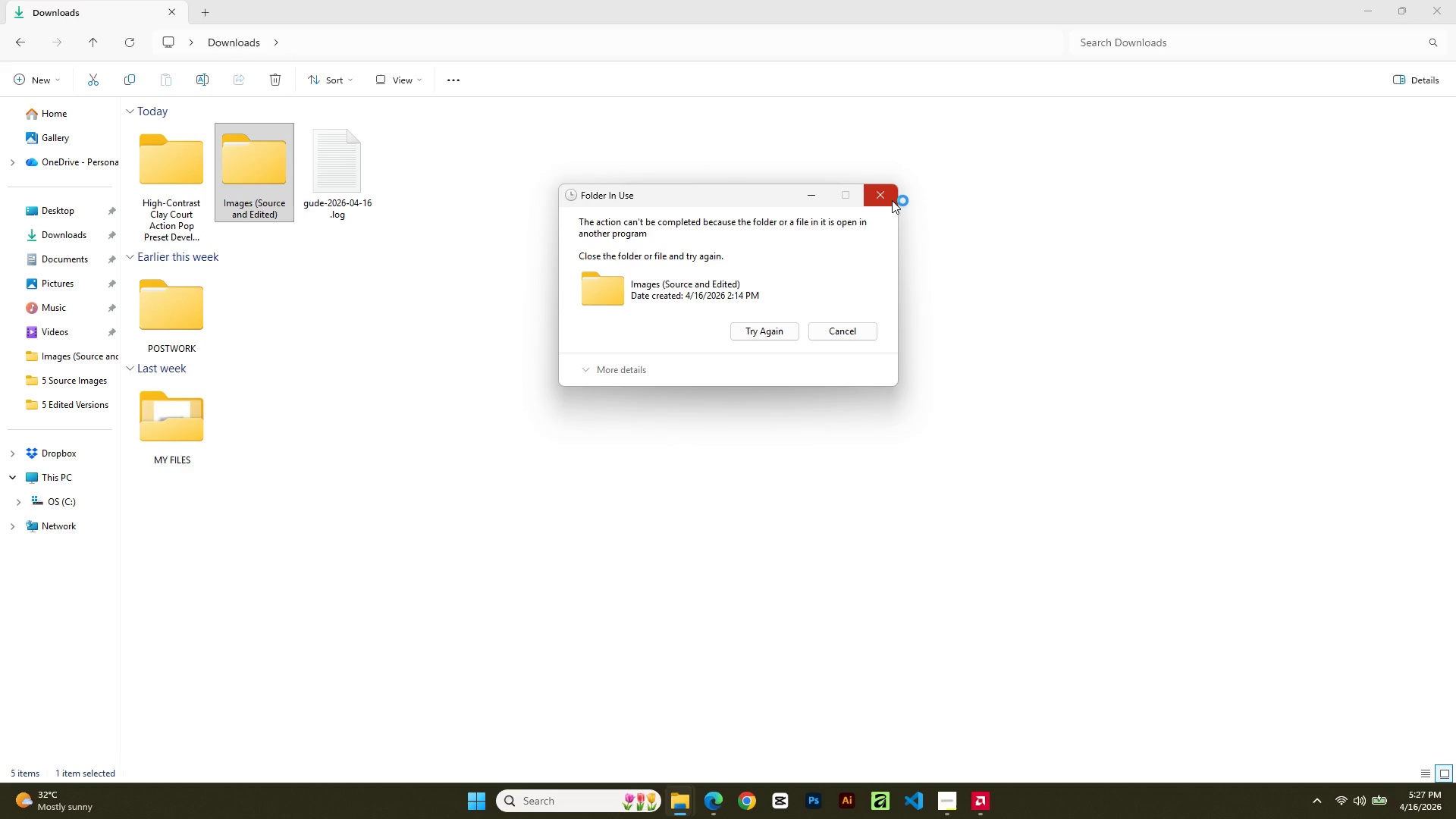 
wait(5.11)
 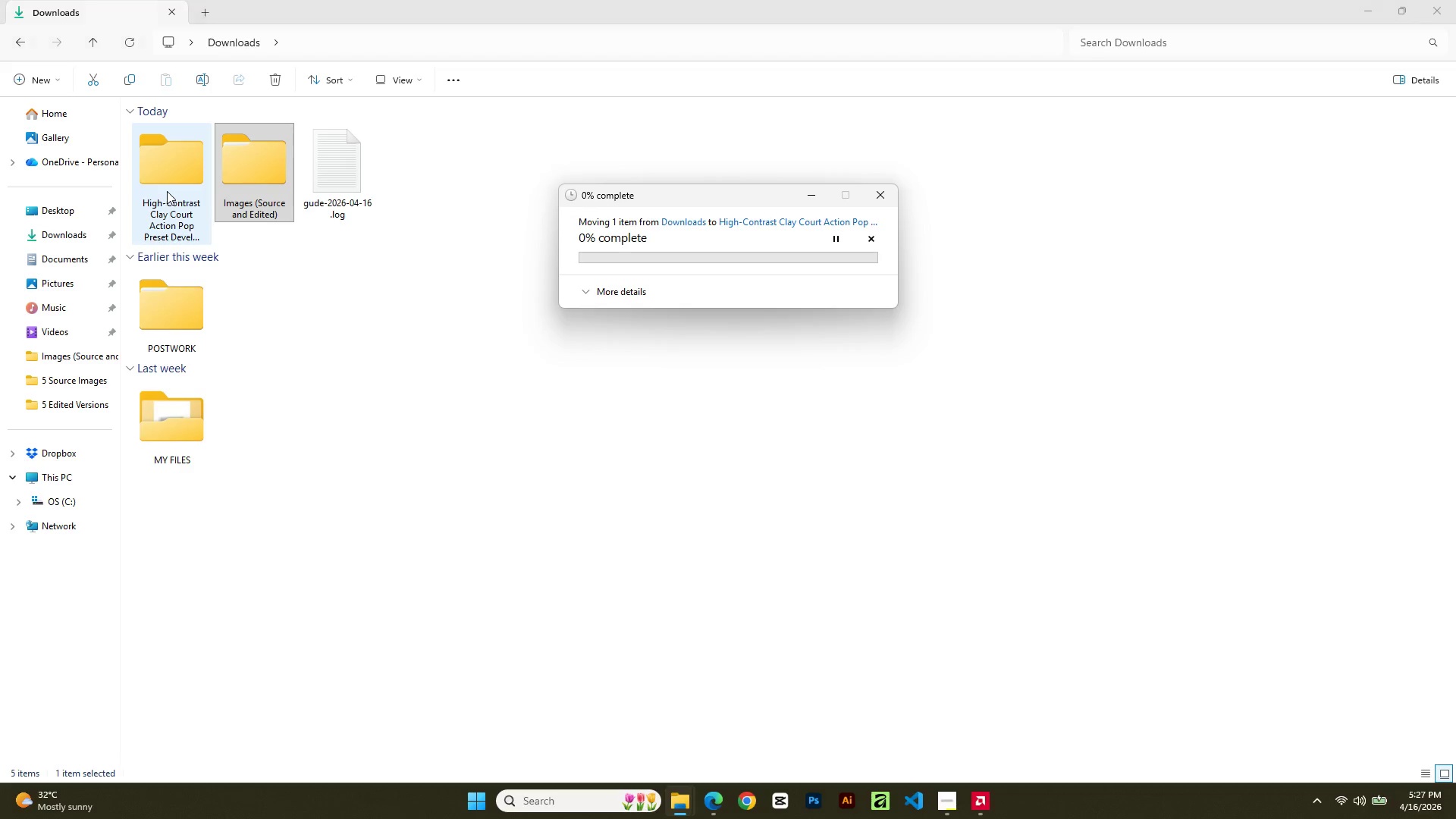 
left_click([885, 196])
 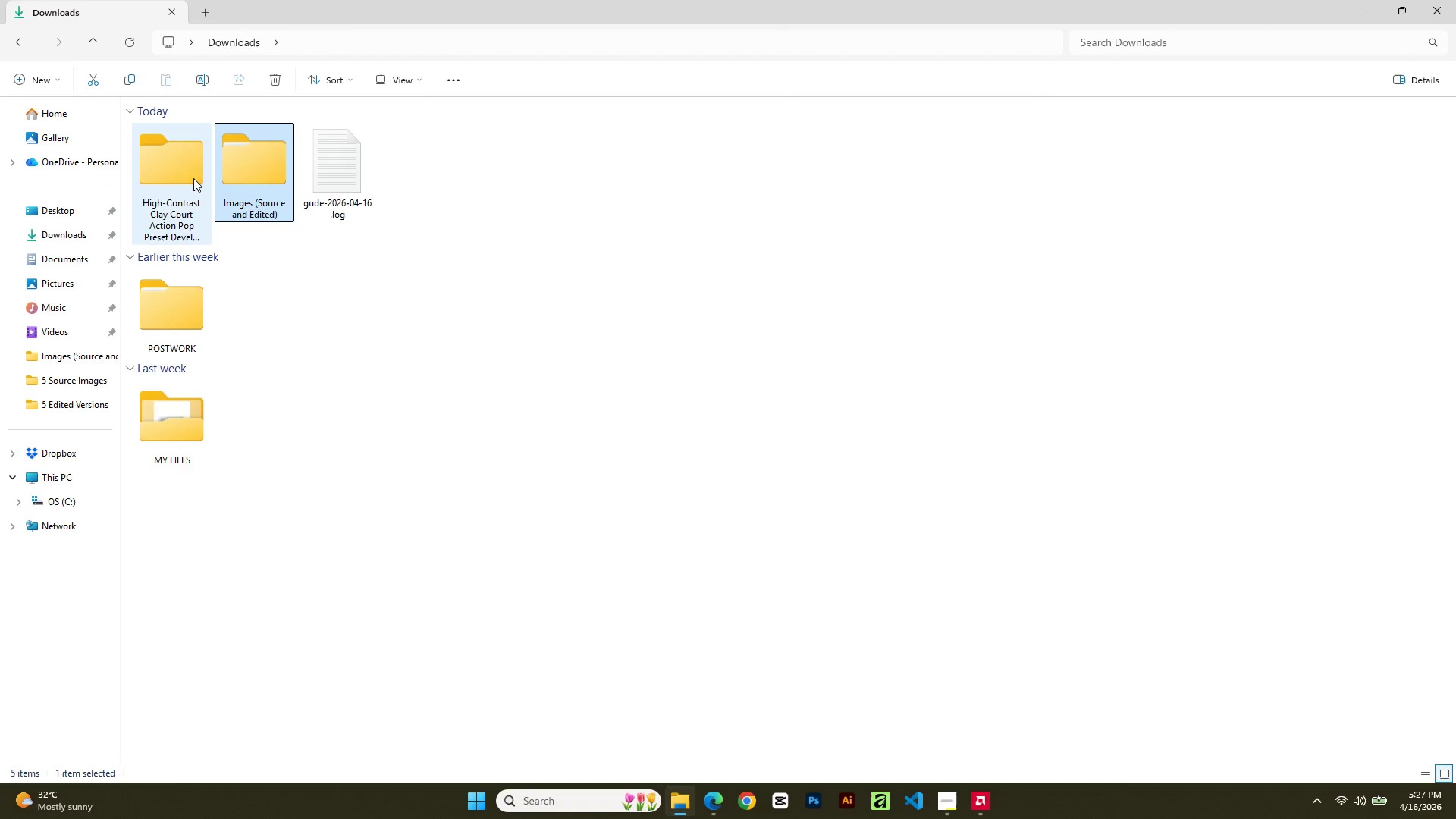 
double_click([147, 173])
 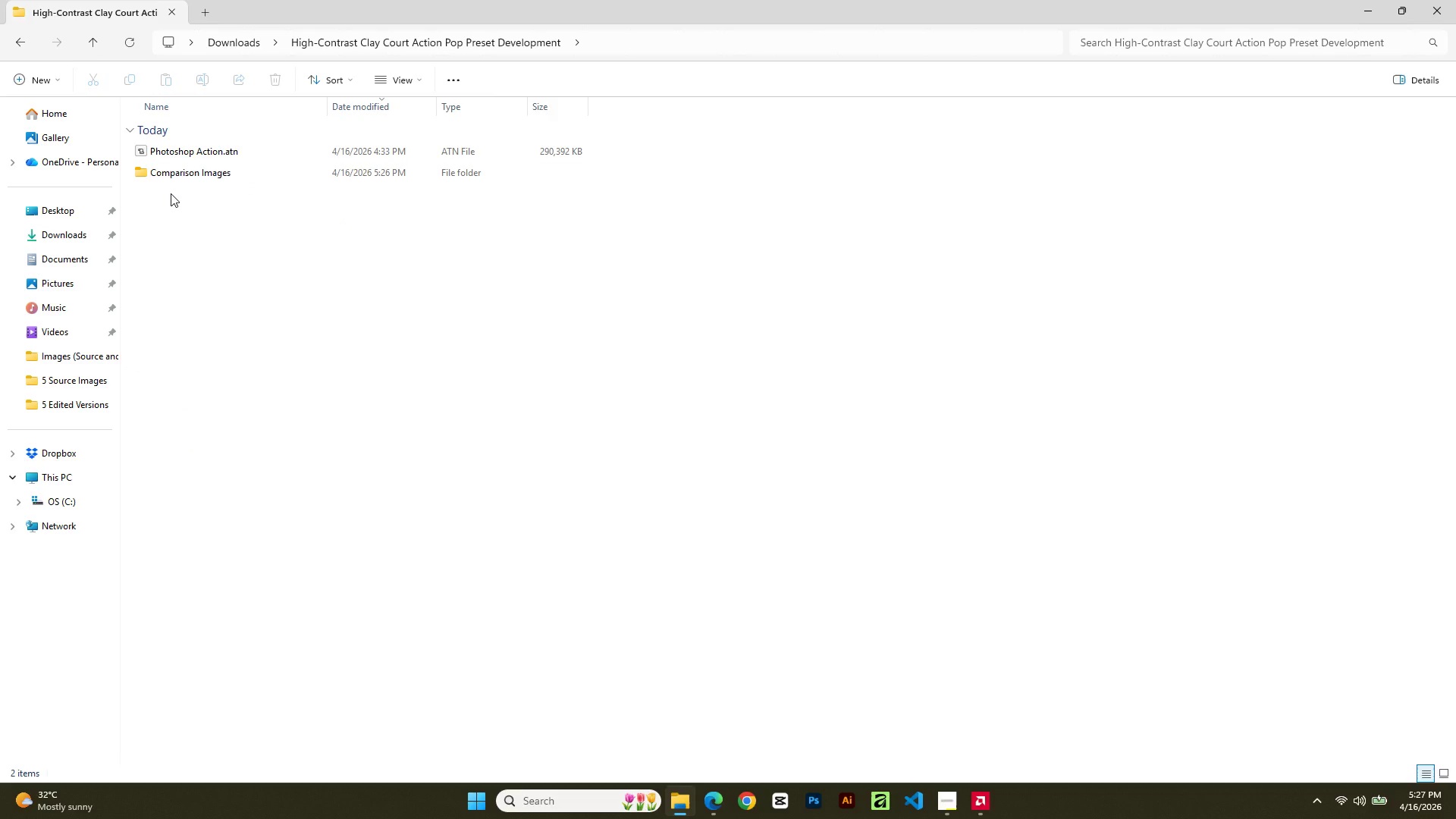 
left_click([171, 193])
 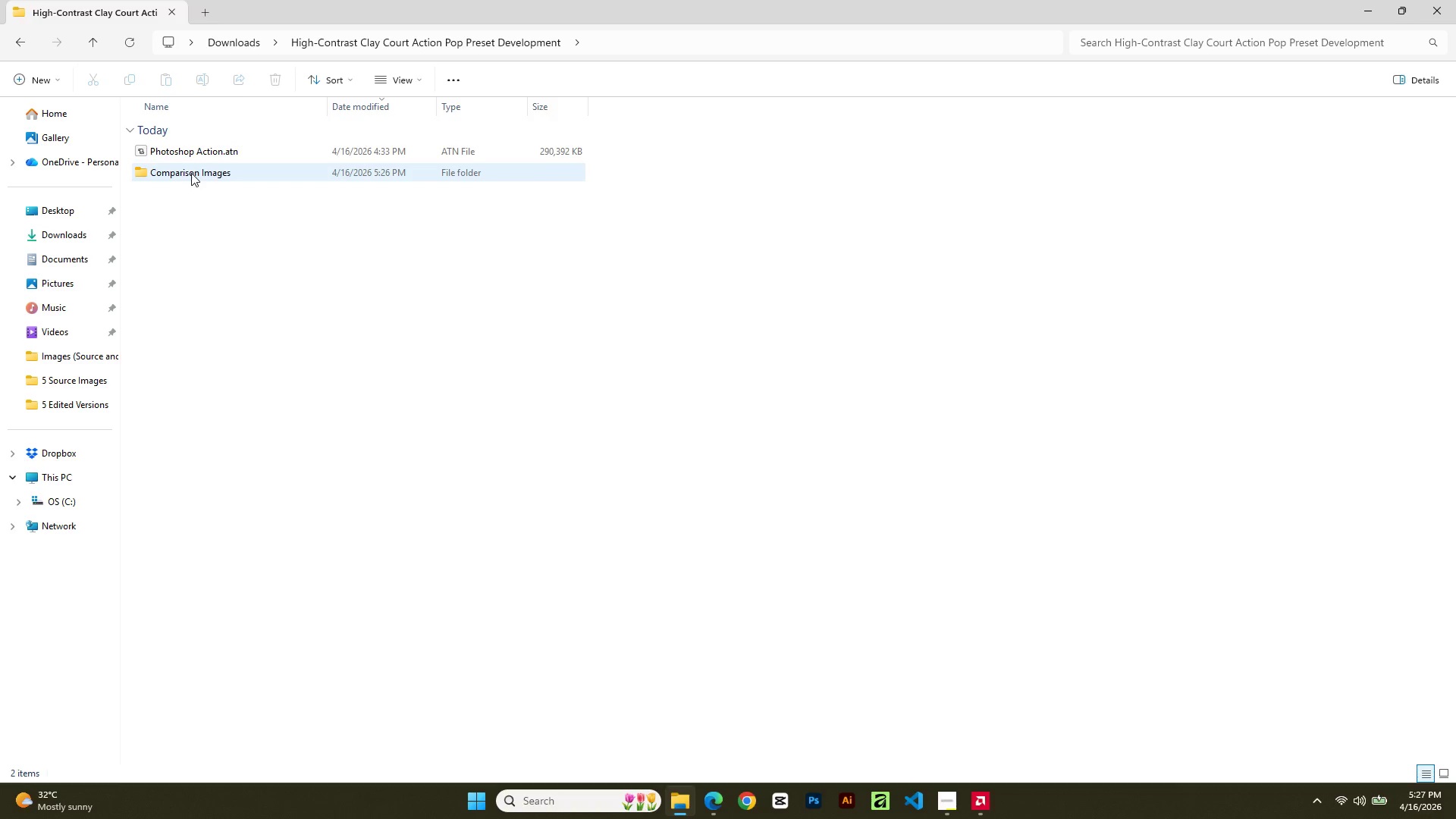 
left_click([16, 33])
 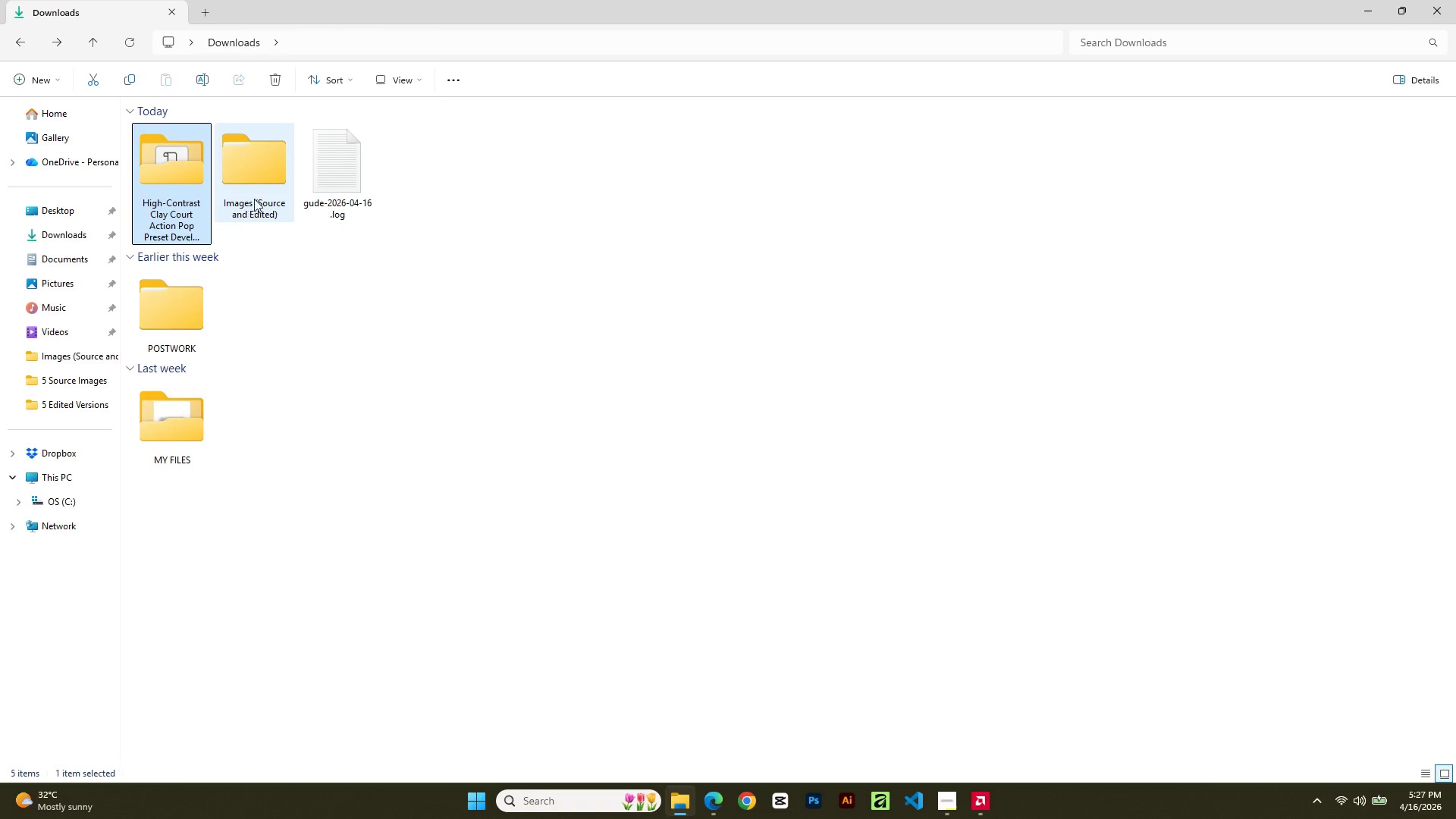 
left_click_drag(start_coordinate=[261, 177], to_coordinate=[179, 188])
 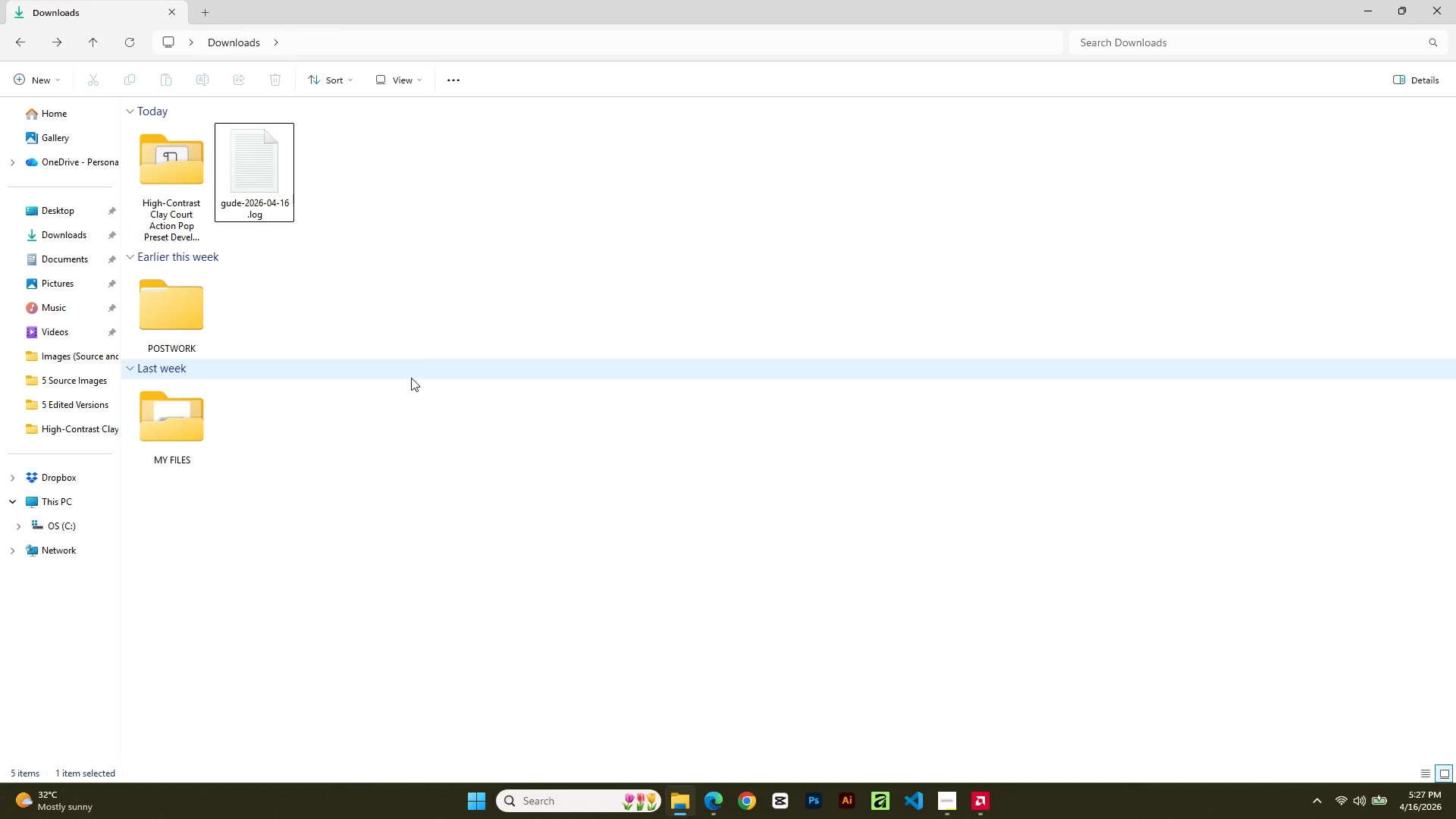 
left_click([425, 249])
 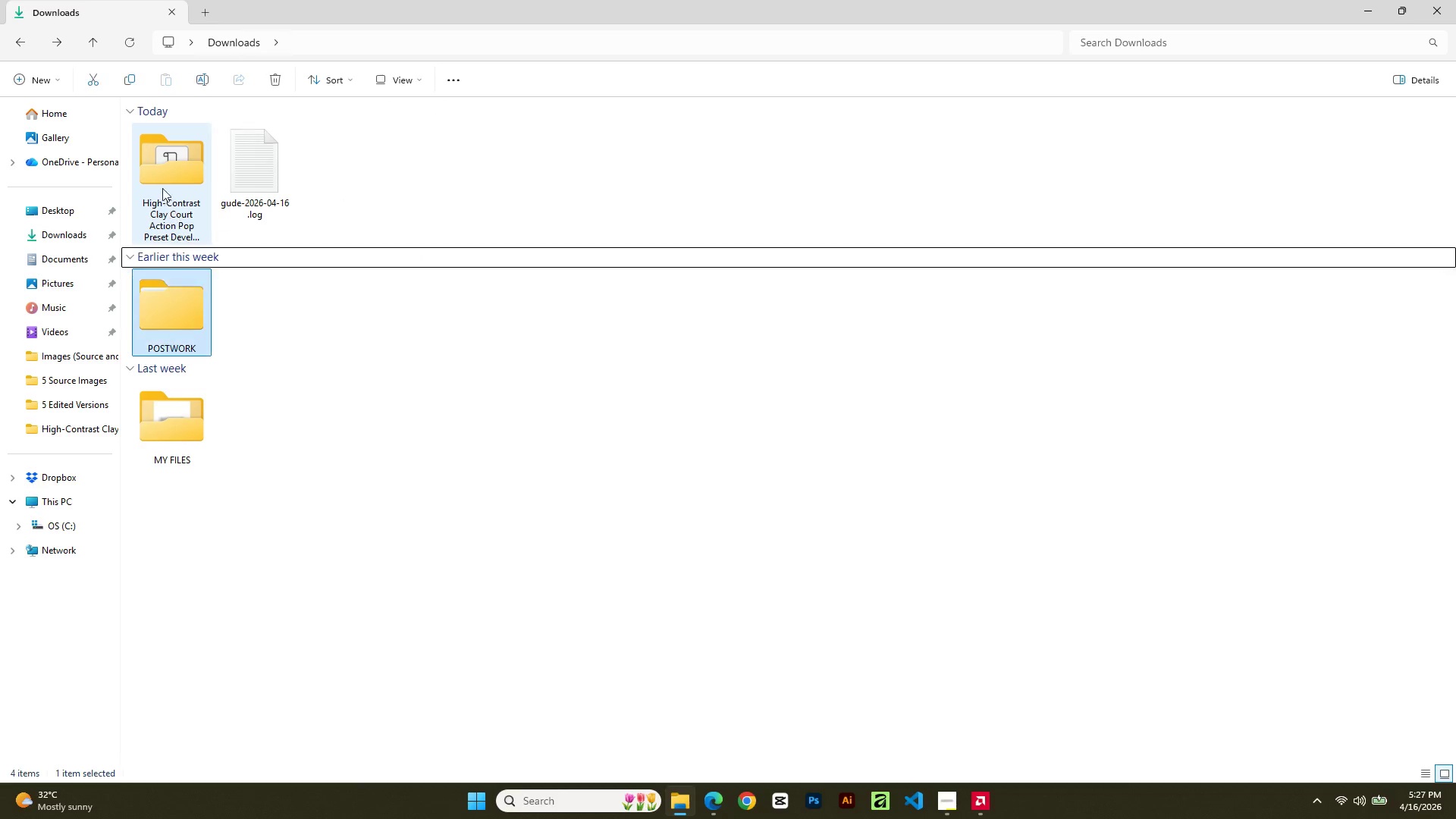 
left_click([161, 177])
 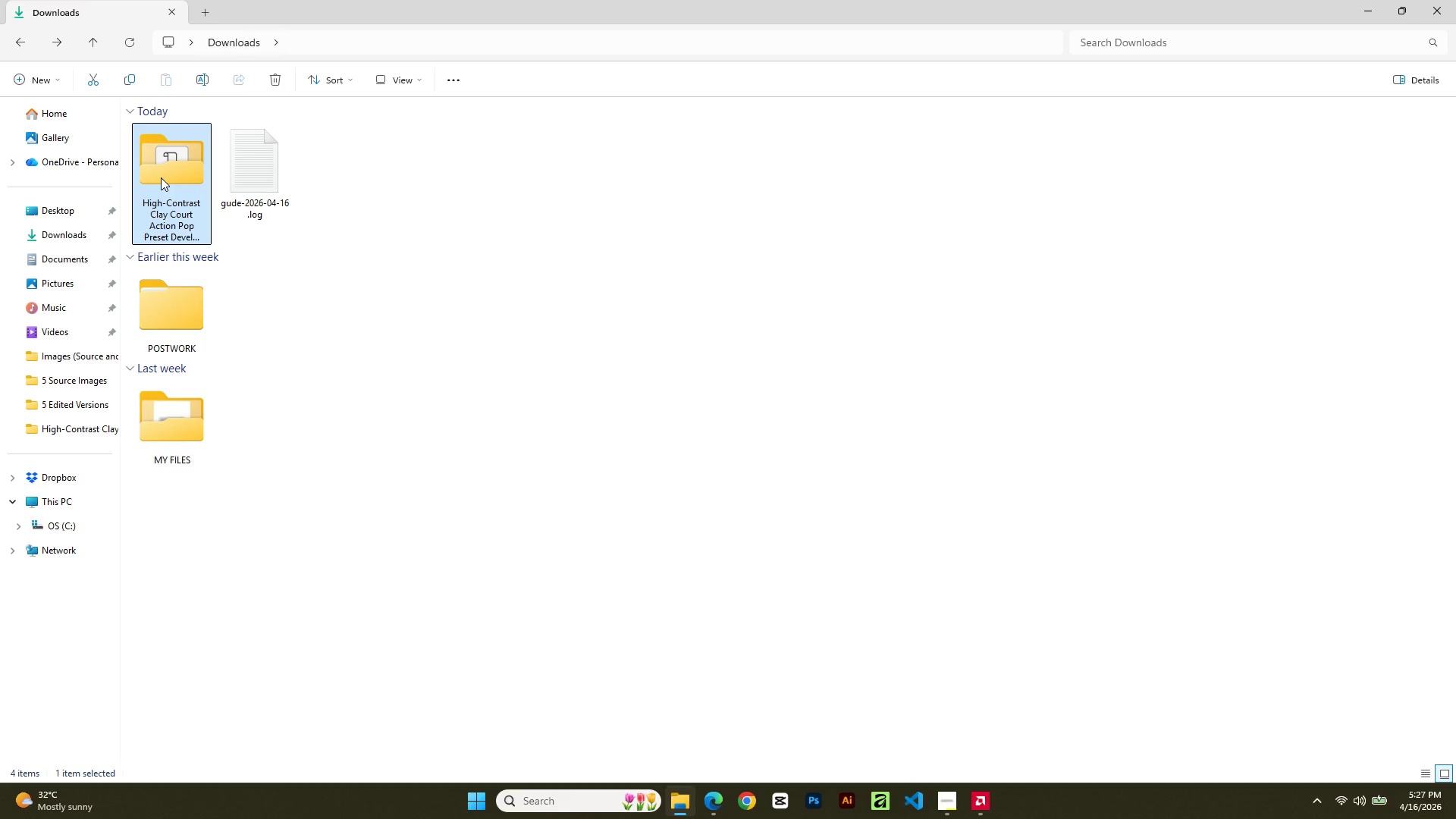 
mouse_move([190, 219])
 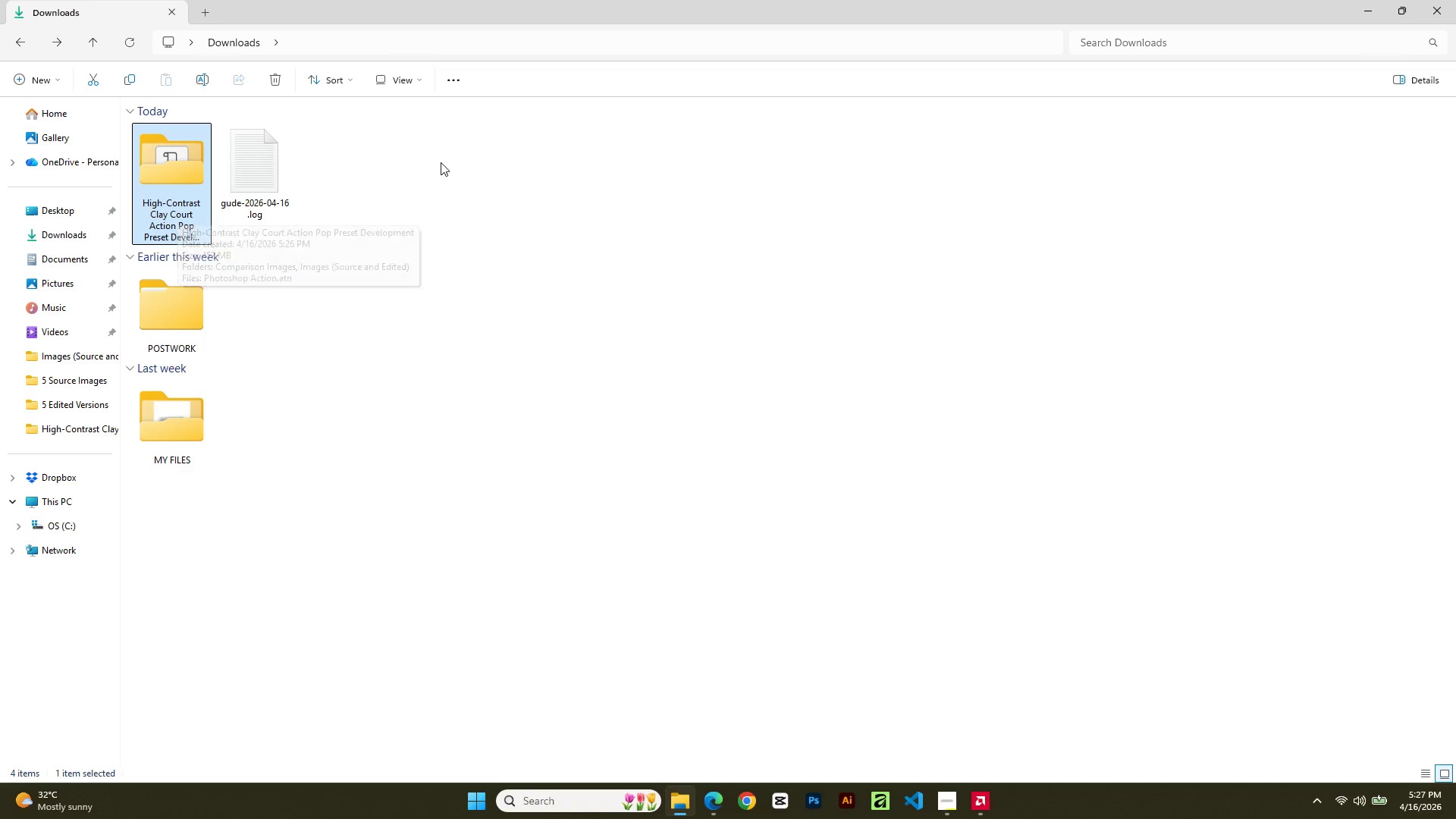 
left_click([441, 162])
 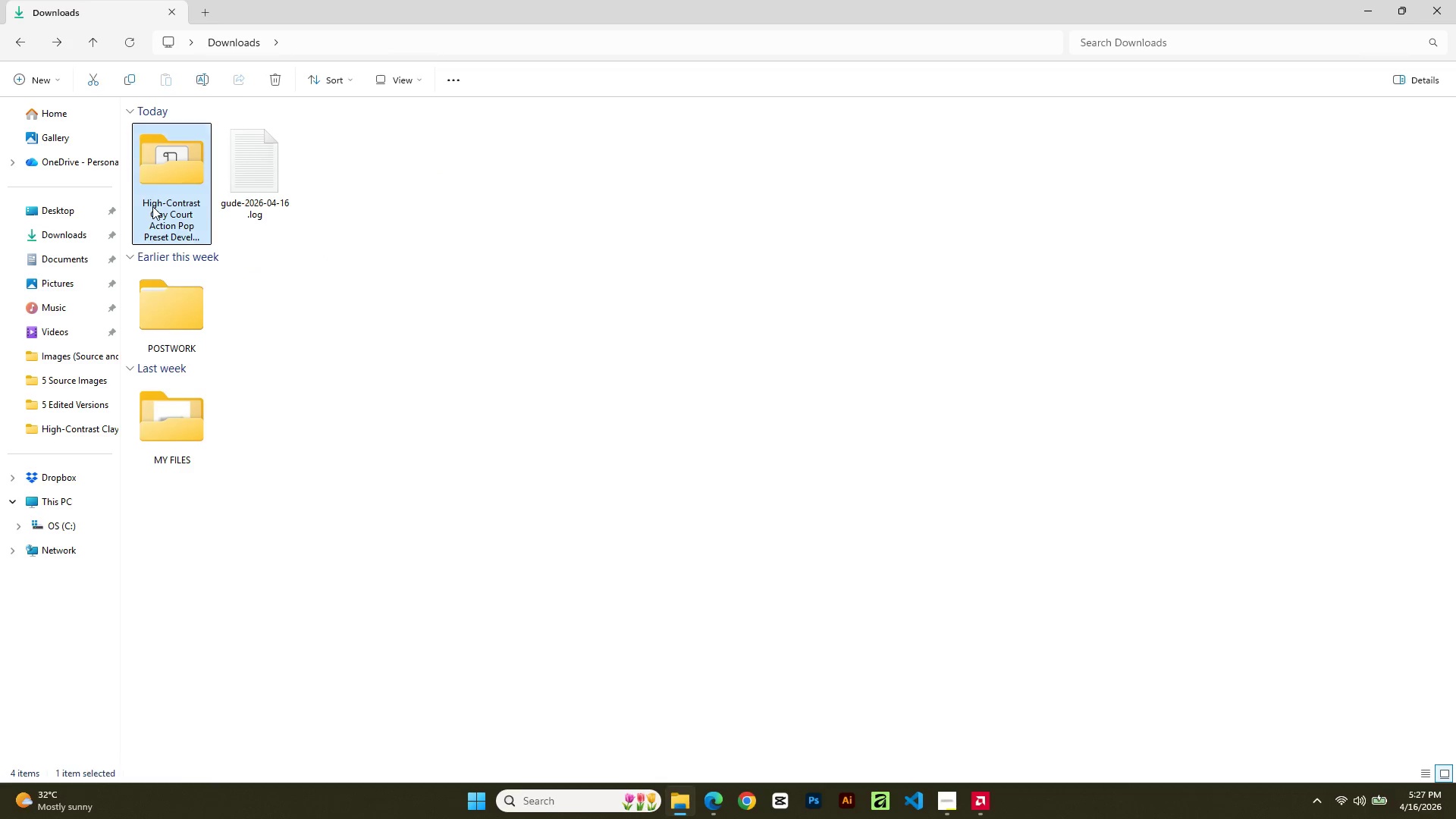 
double_click([152, 206])
 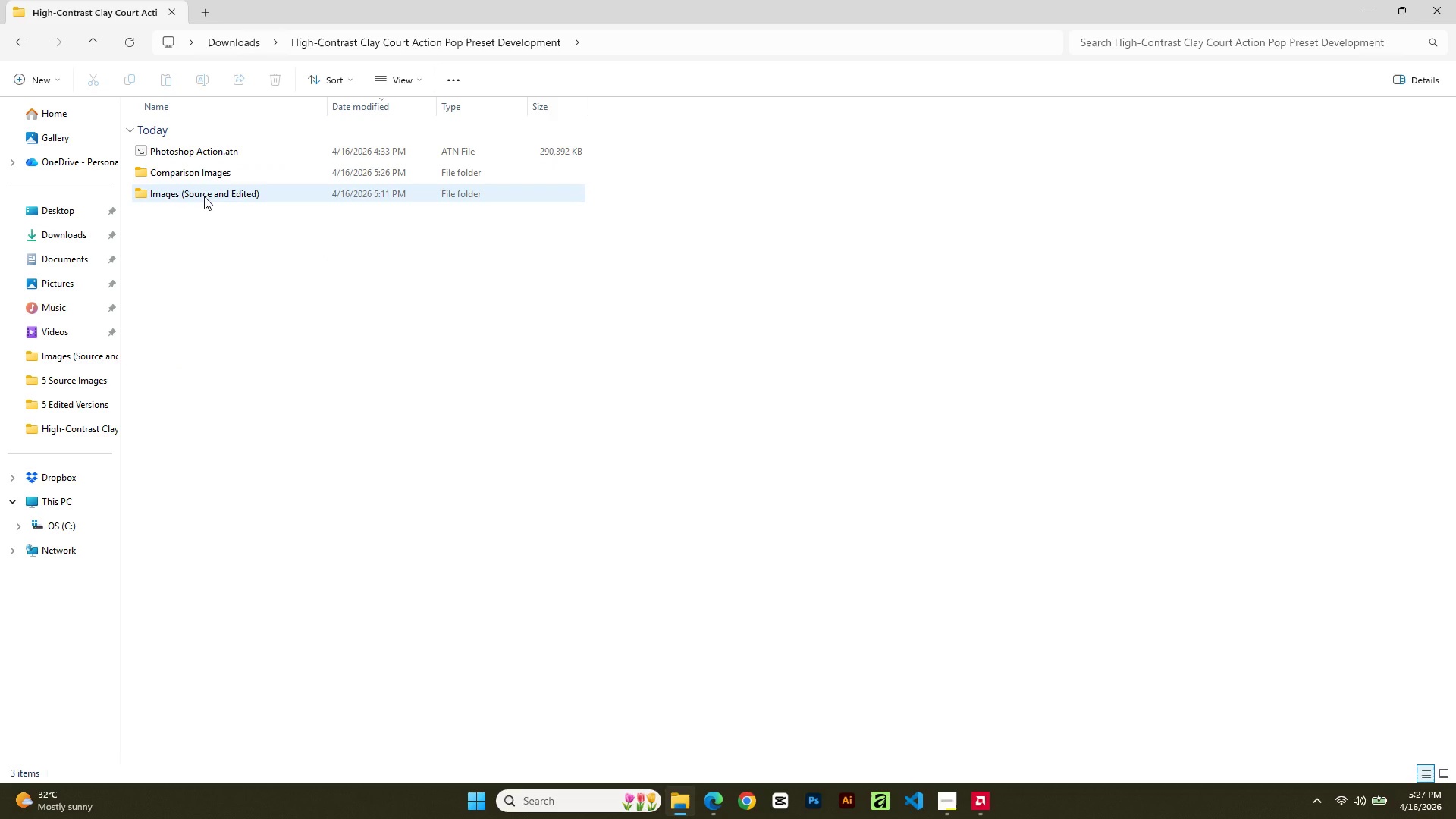 
double_click([204, 196])
 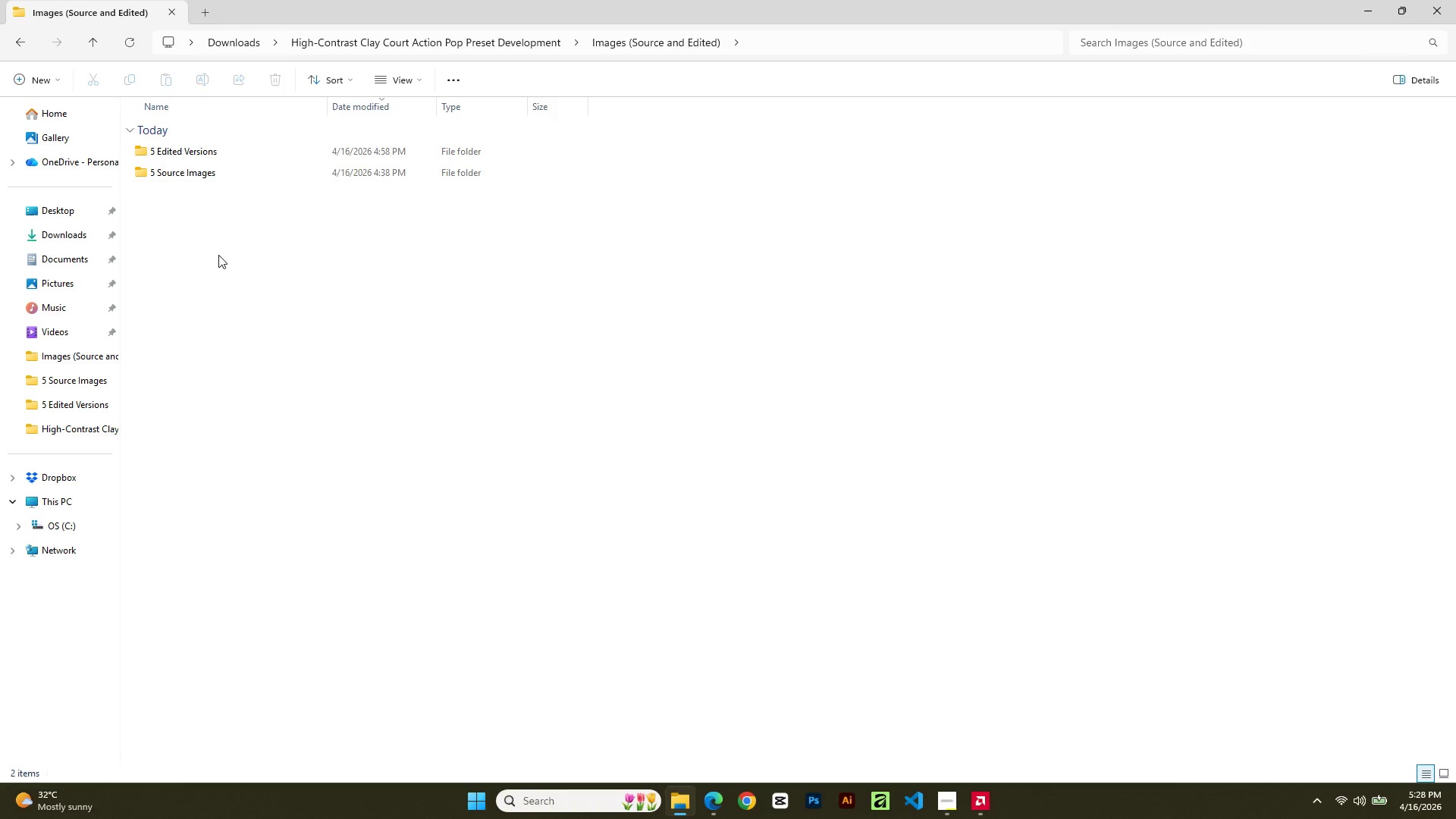 
left_click([218, 255])
 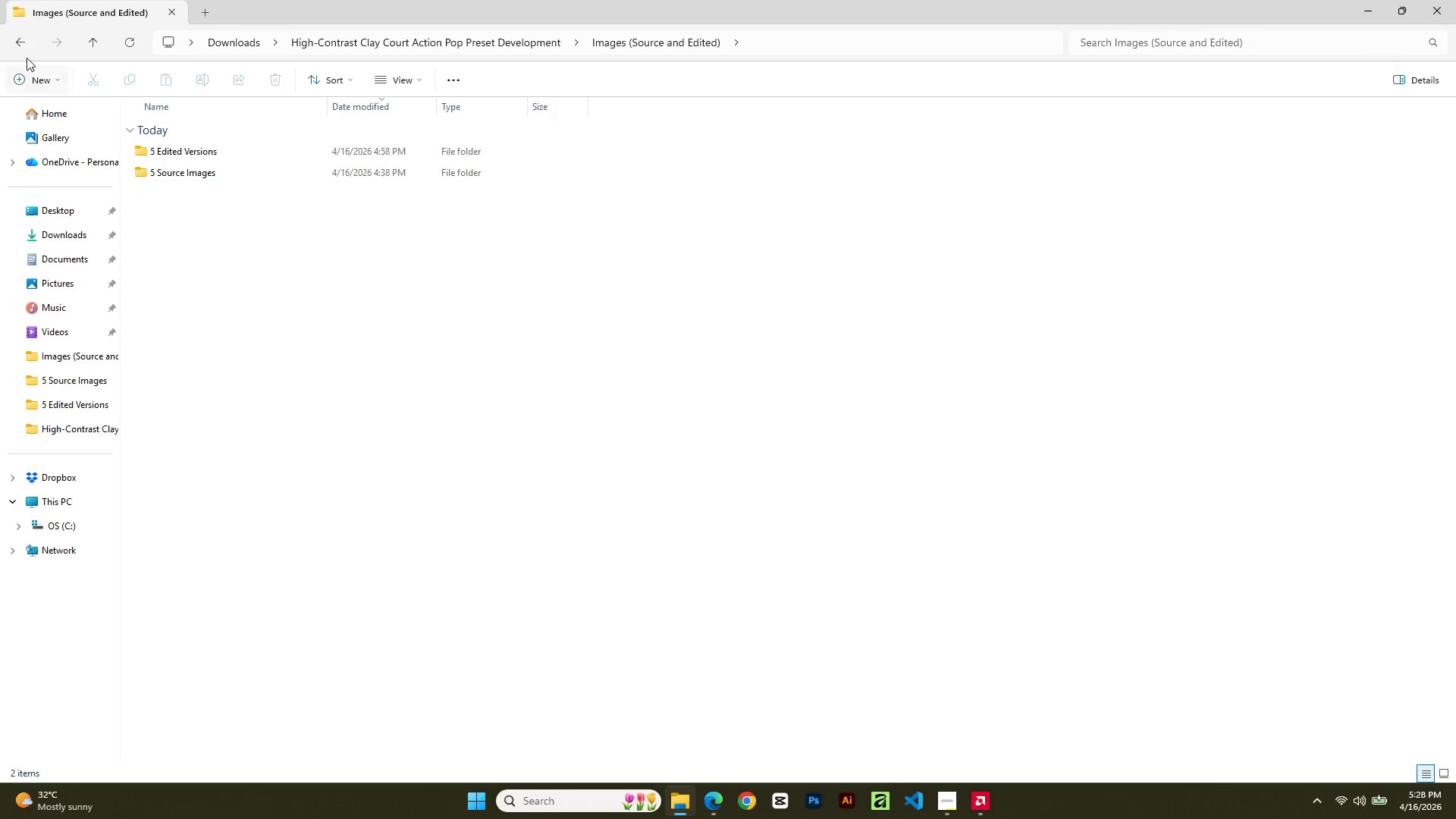 
left_click([19, 36])
 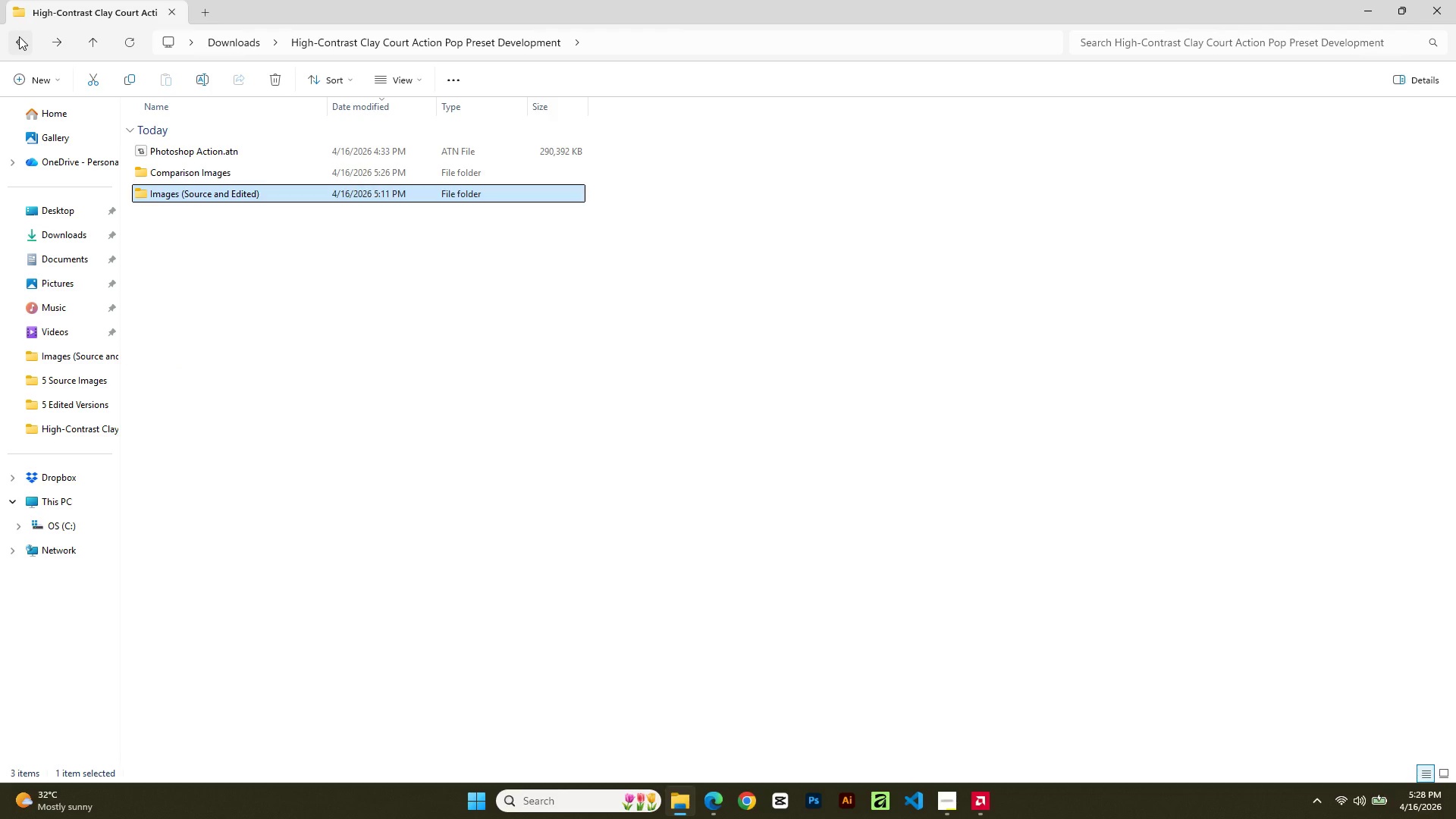 
left_click([19, 36])
 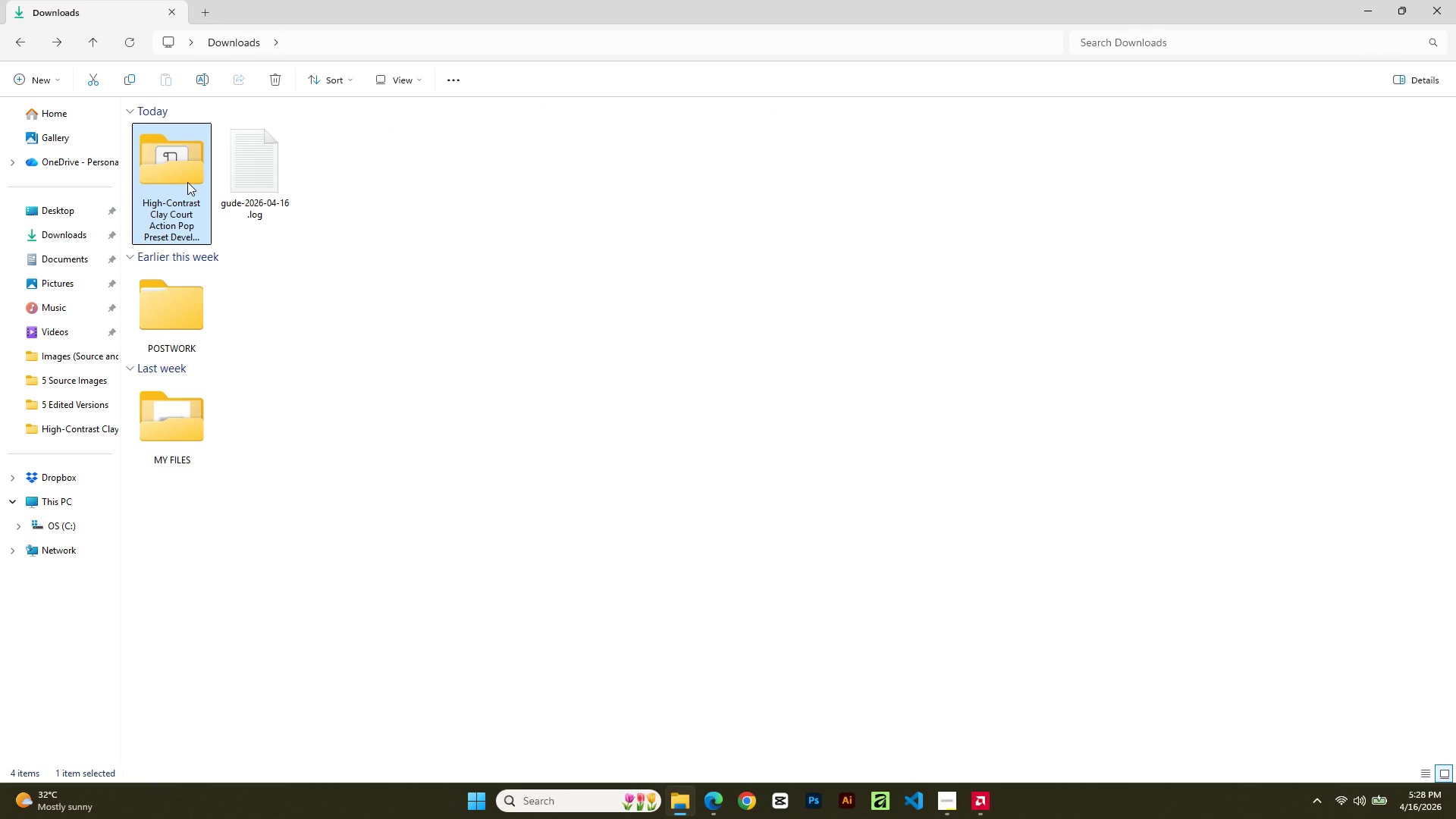 
left_click([187, 182])
 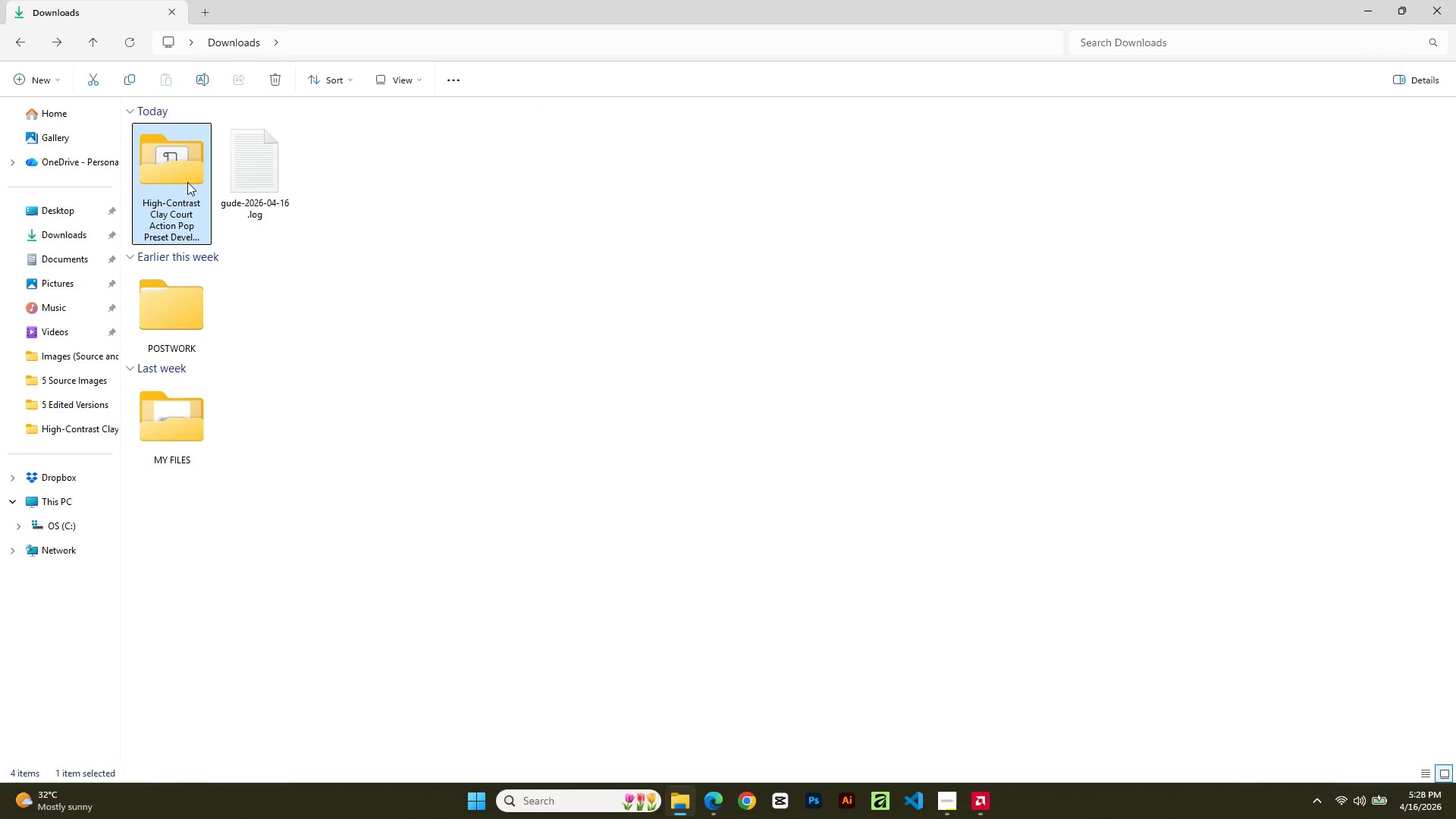 
right_click([187, 182])
 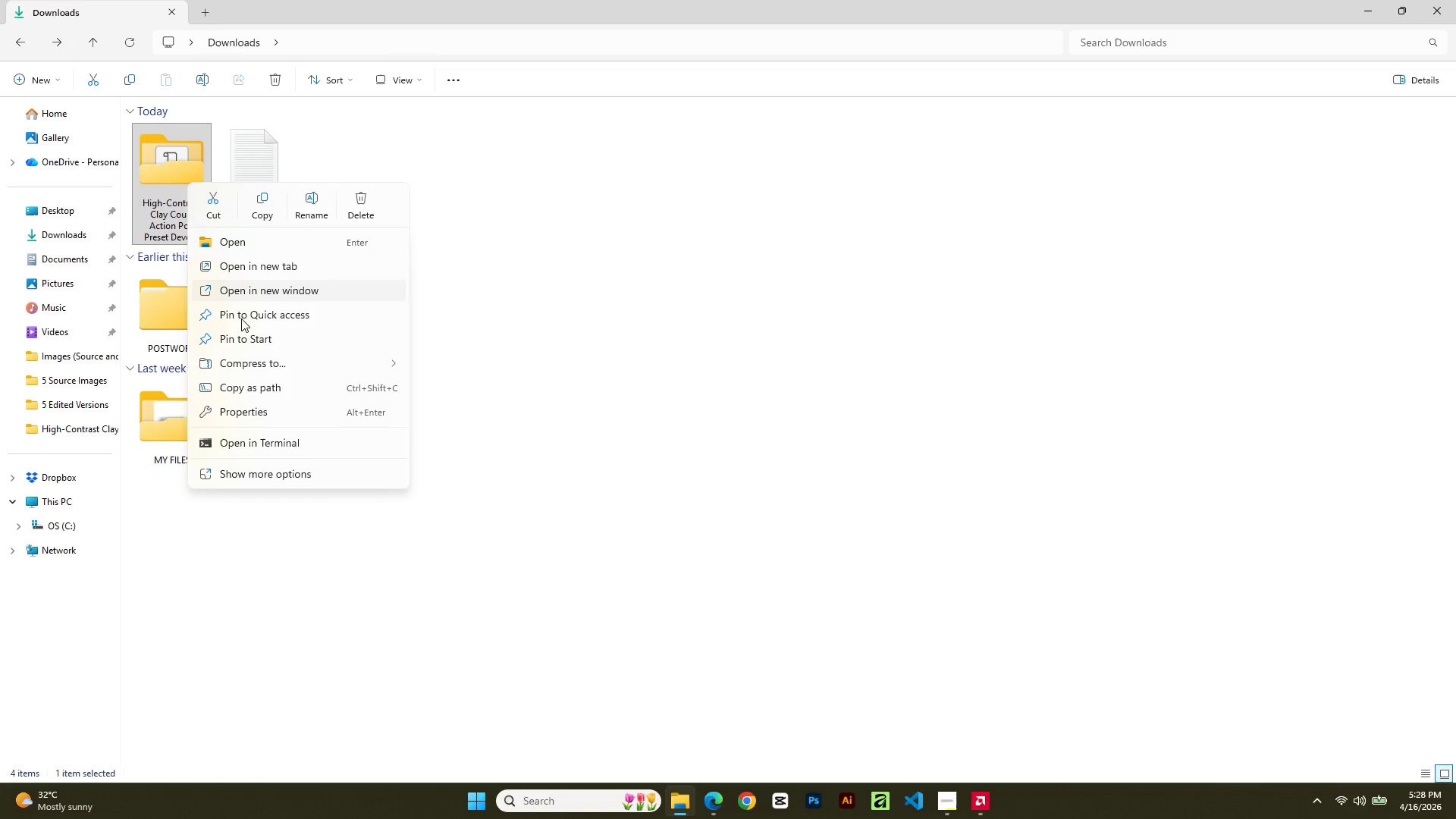 
left_click([251, 360])
 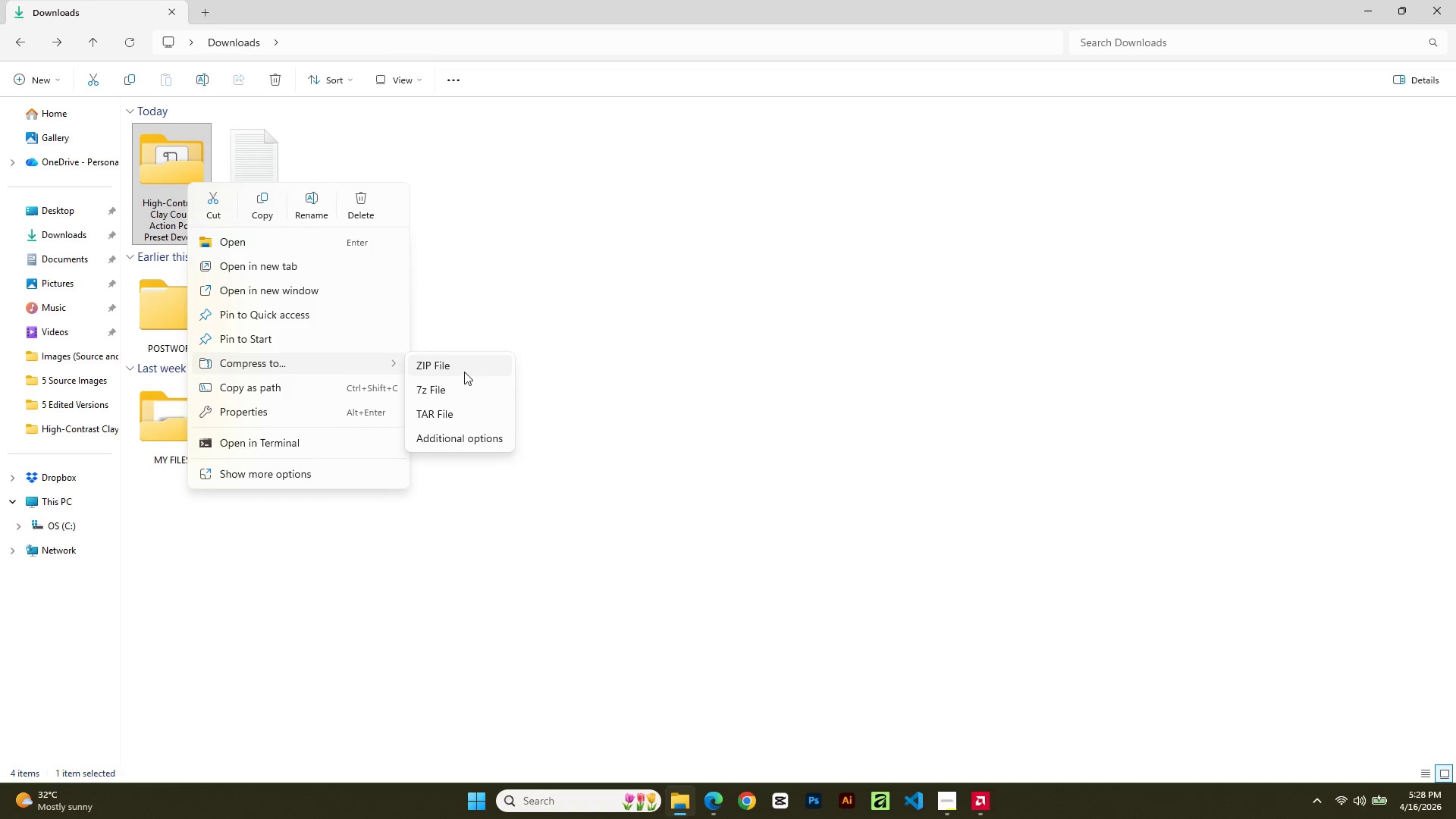 
left_click([463, 369])
 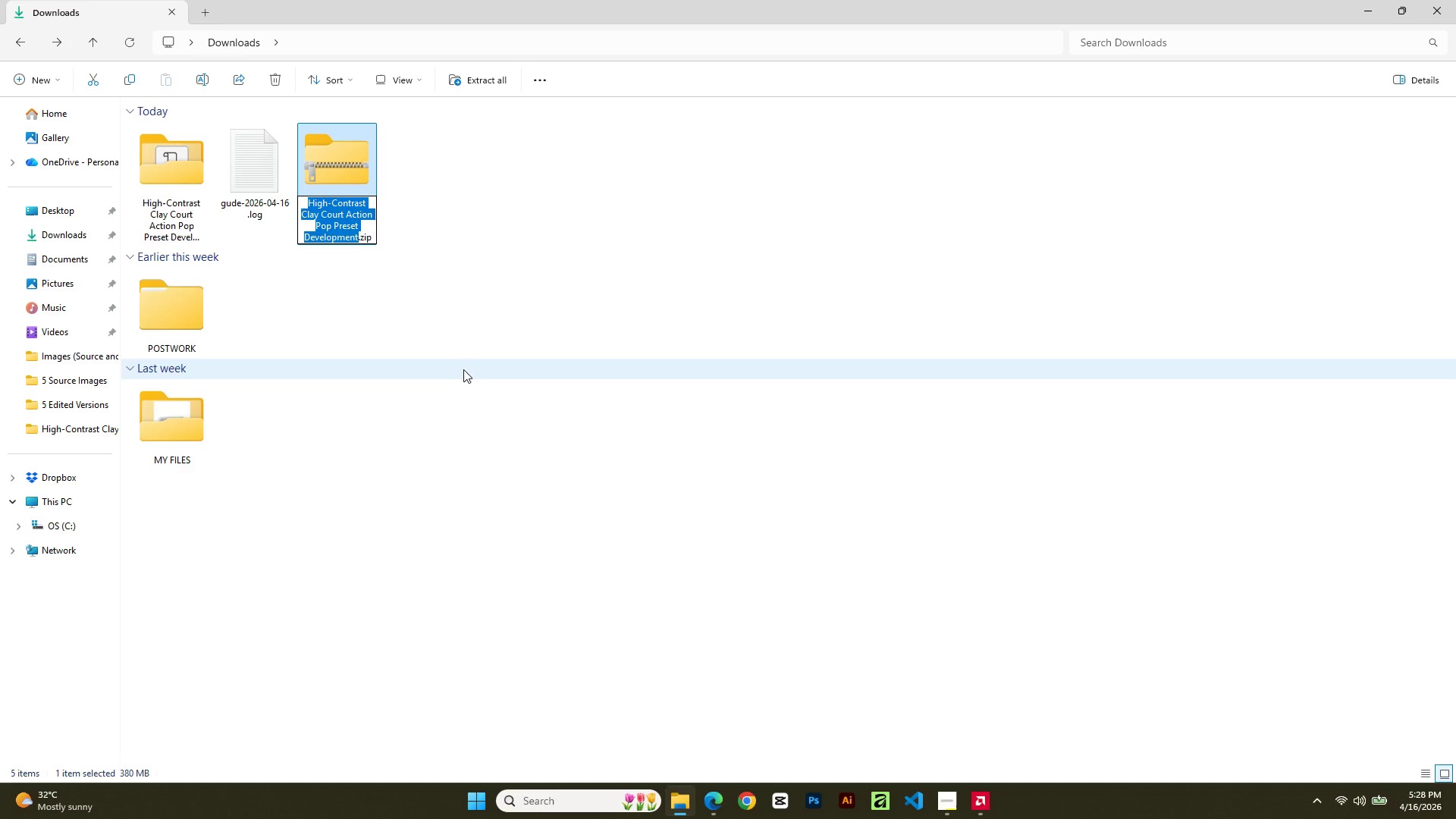 
wait(23.16)
 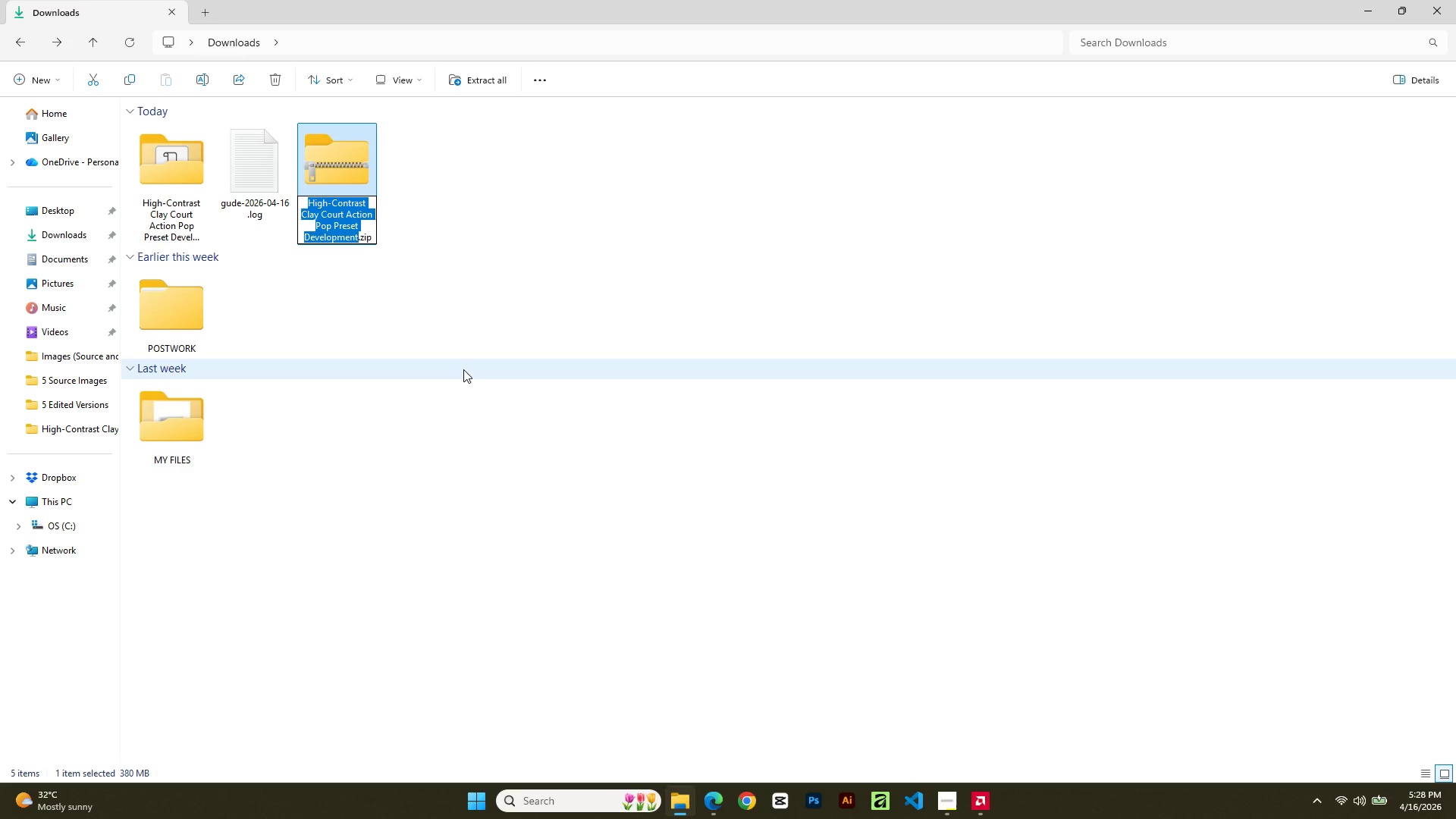 
left_click([940, 797])